 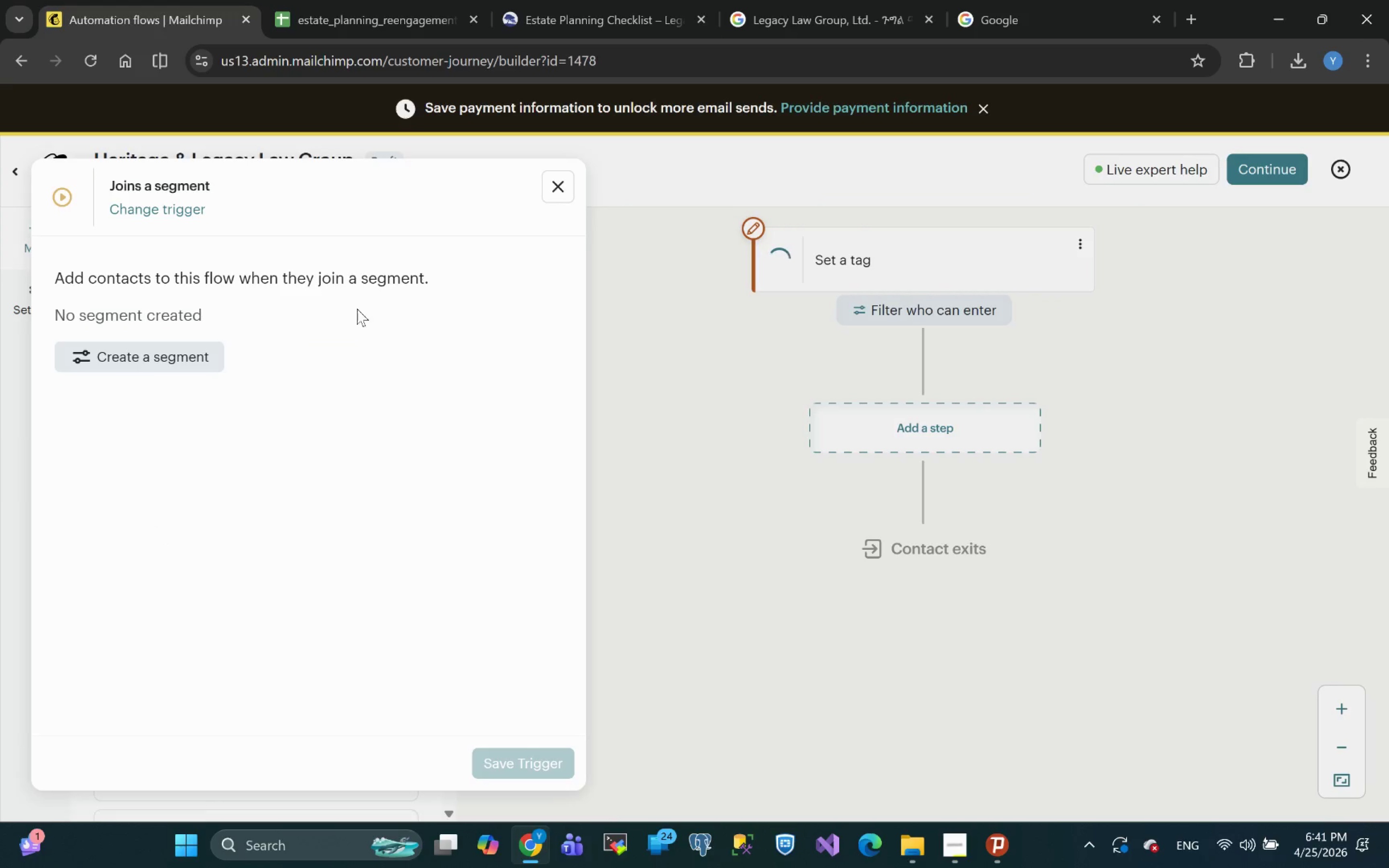 
left_click([186, 214])
 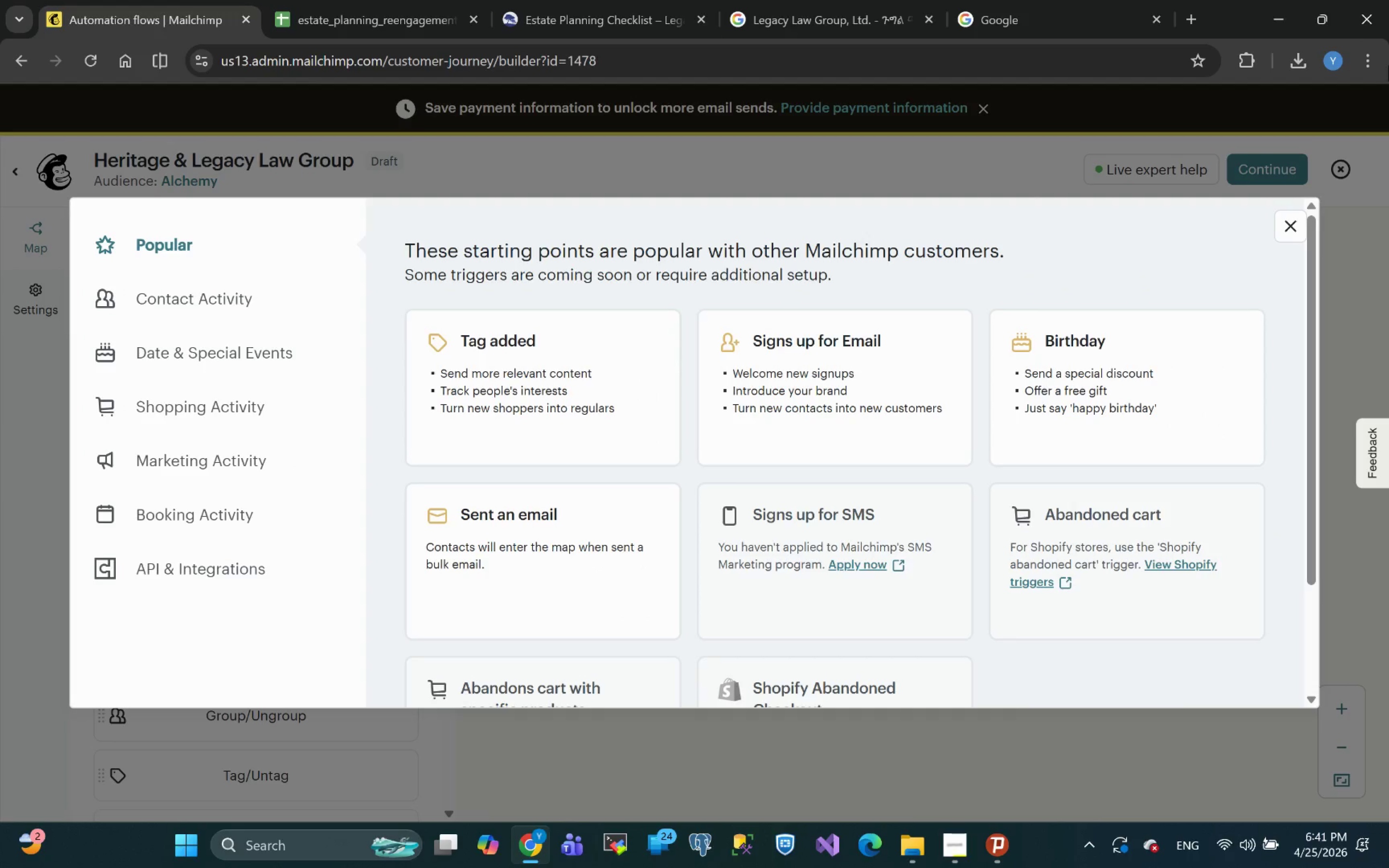 
left_click([161, 298])
 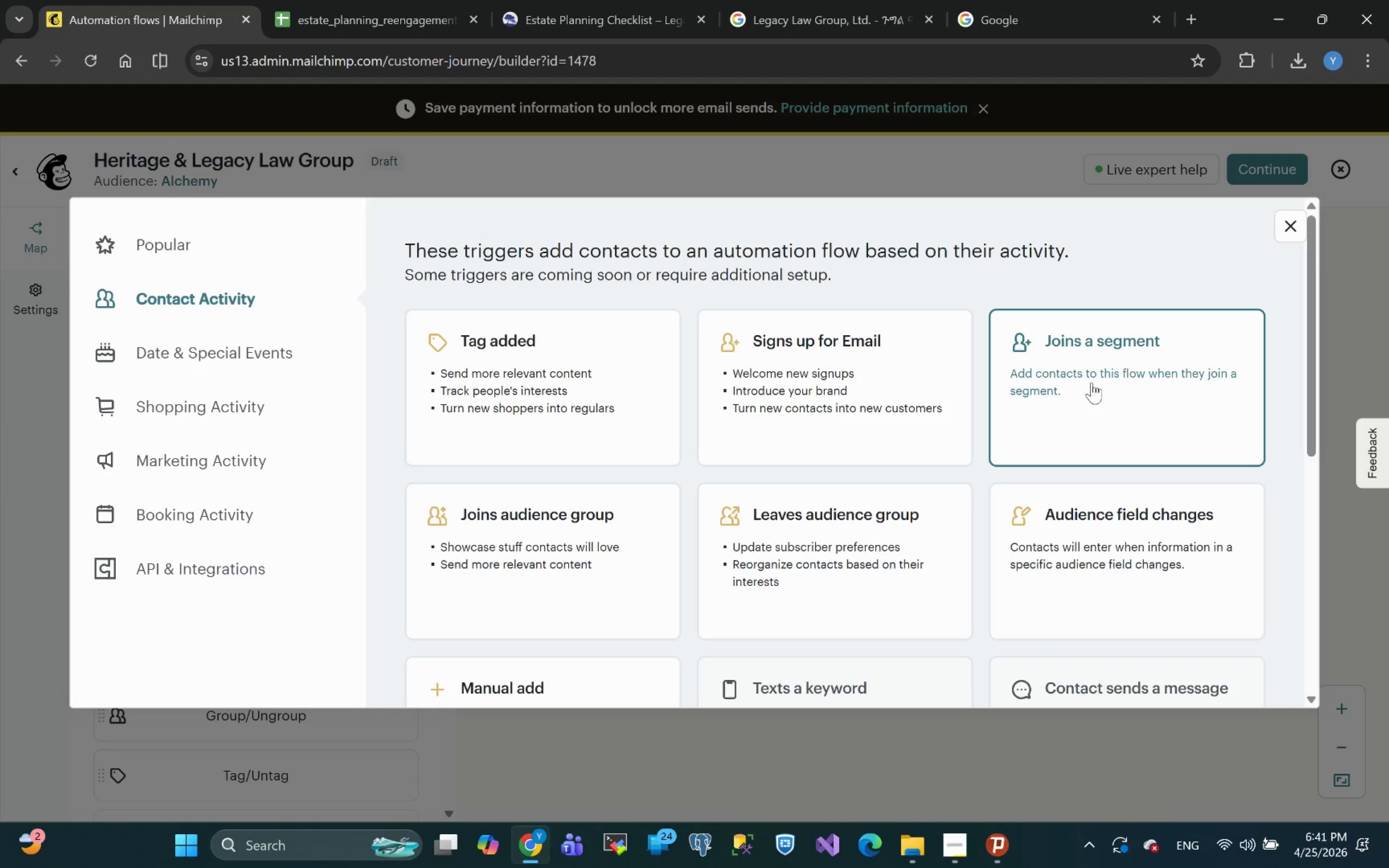 
wait(13.3)
 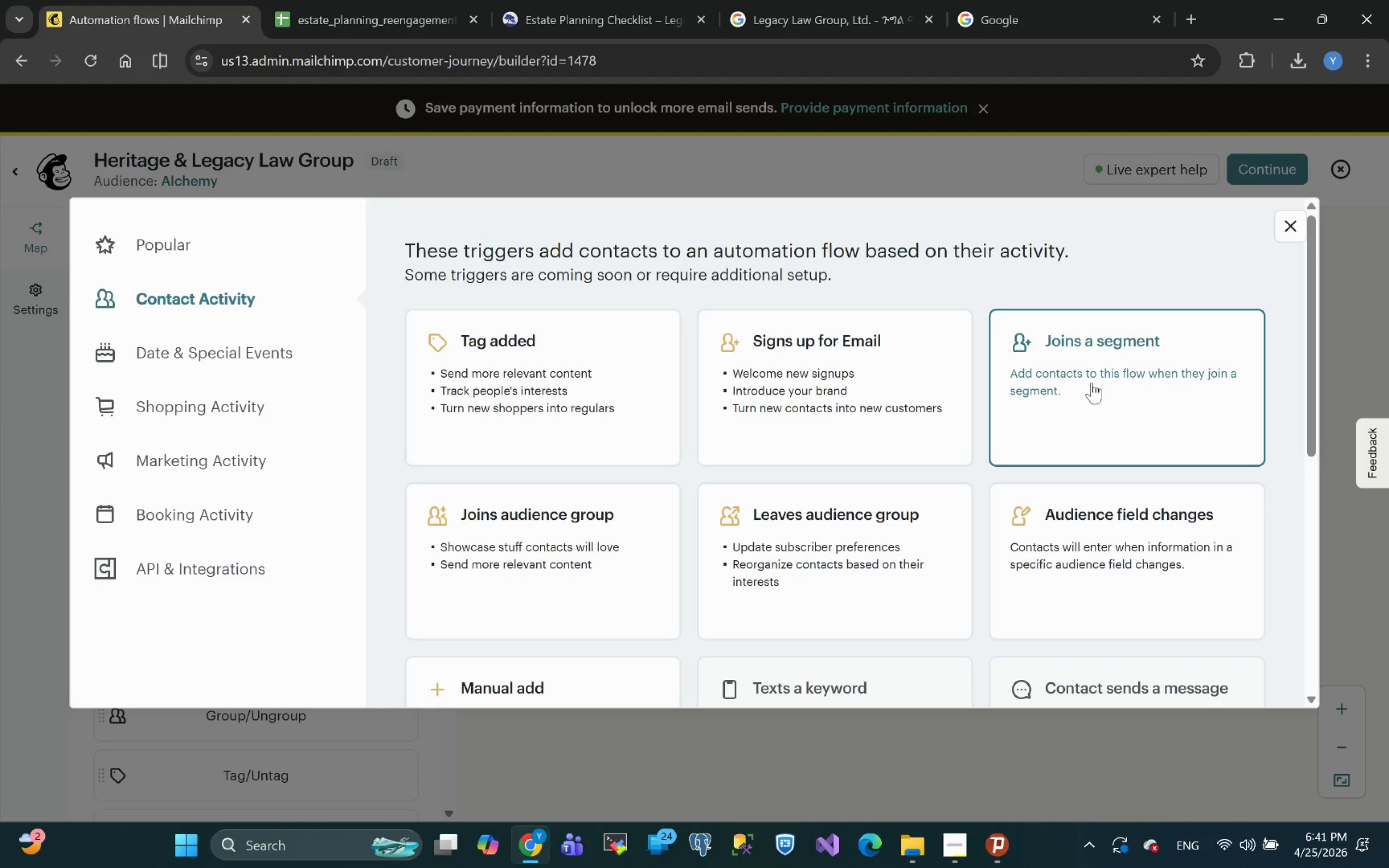 
scroll: coordinate [889, 502], scroll_direction: none, amount: 0.0
 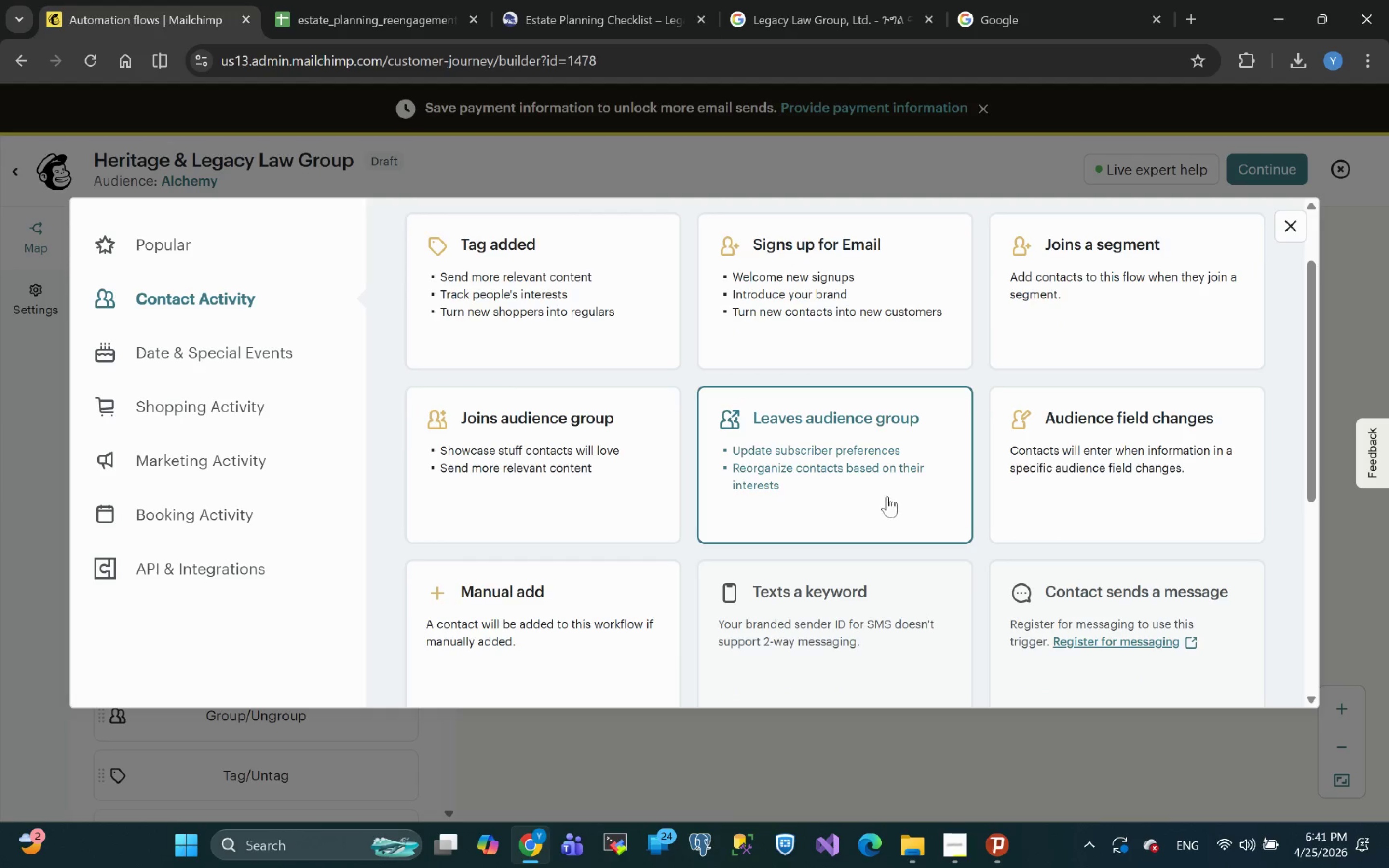 
scroll: coordinate [885, 491], scroll_direction: down, amount: 2.0
 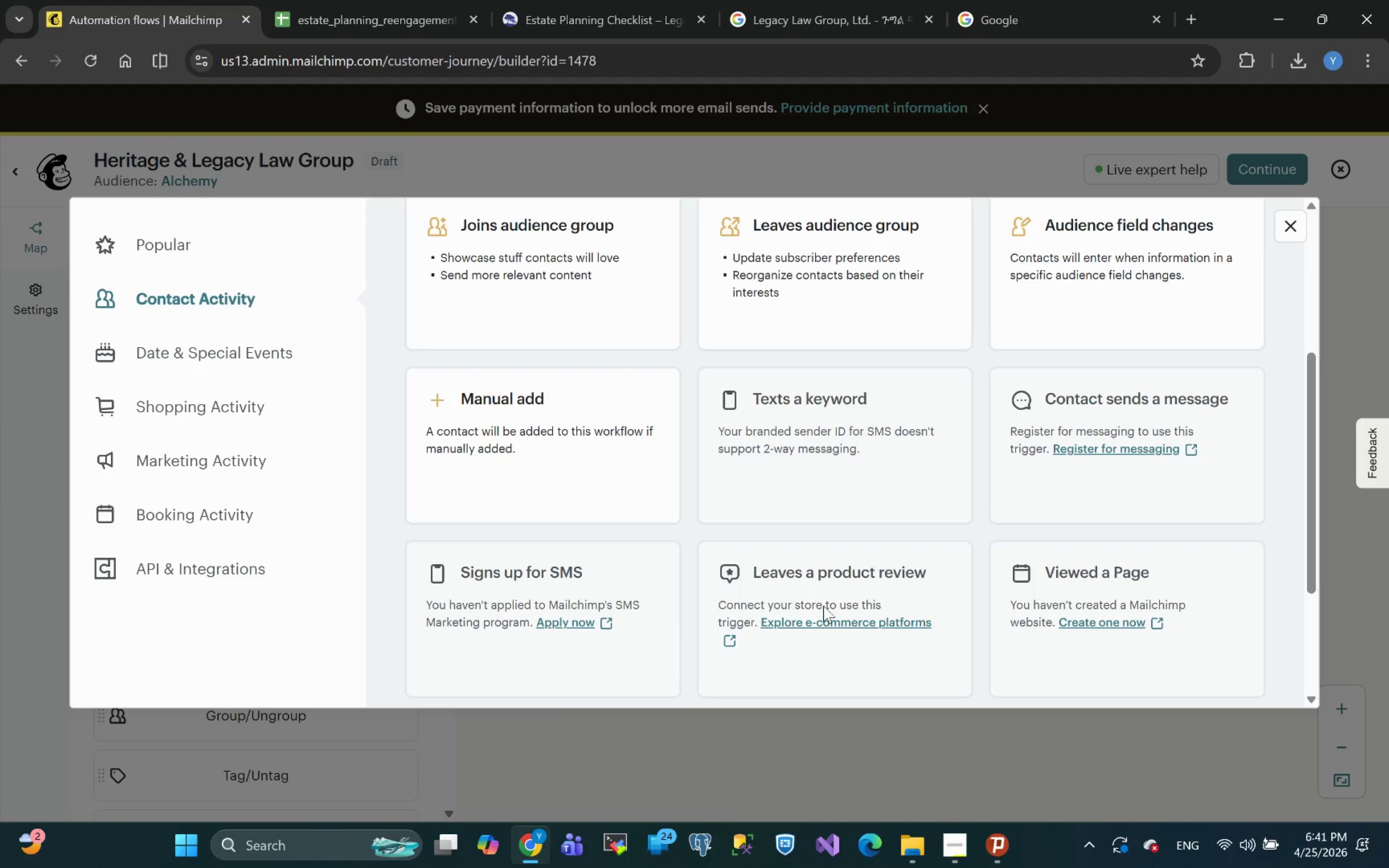 
scroll: coordinate [764, 601], scroll_direction: up, amount: 2.0
 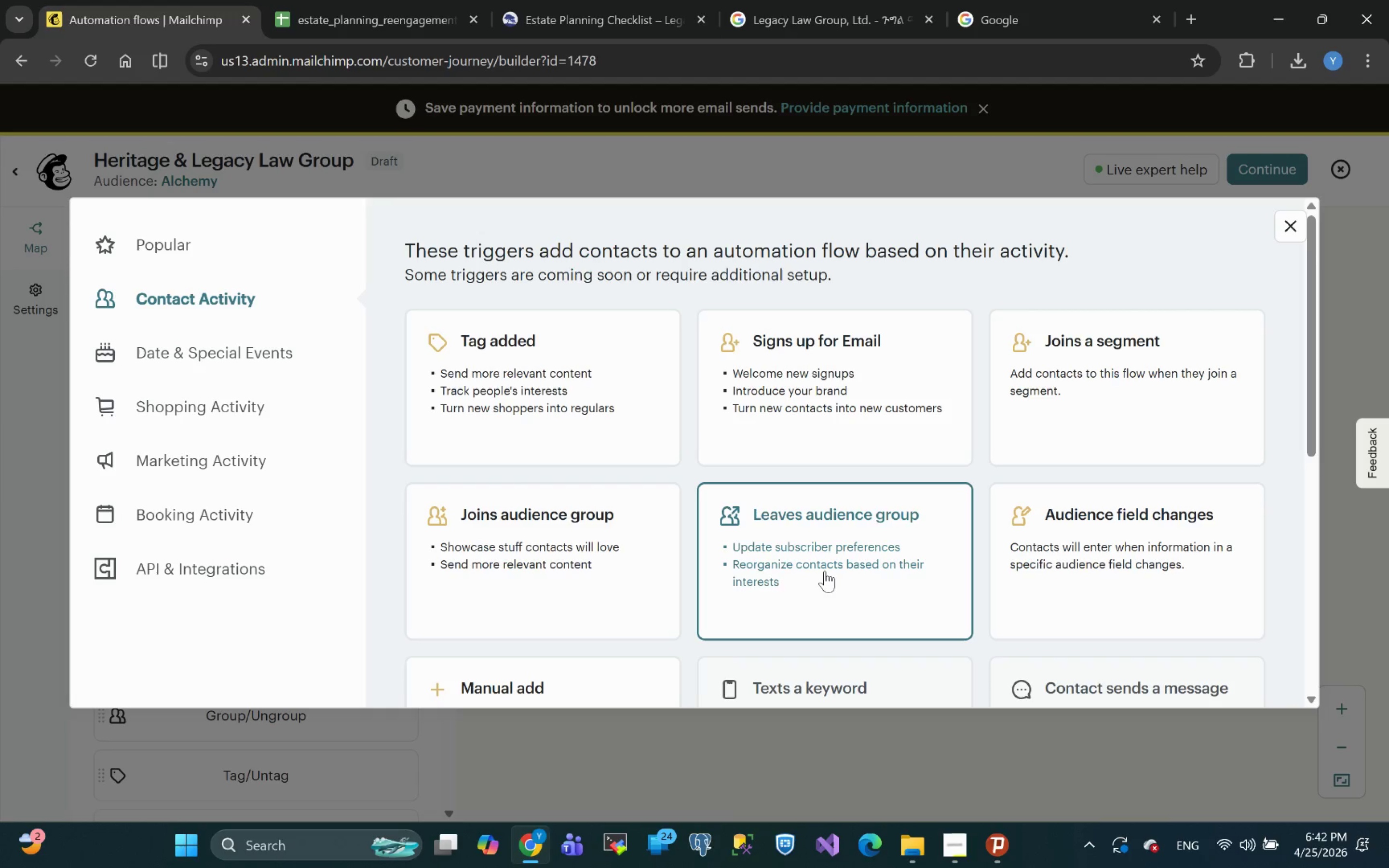 
wait(18.87)
 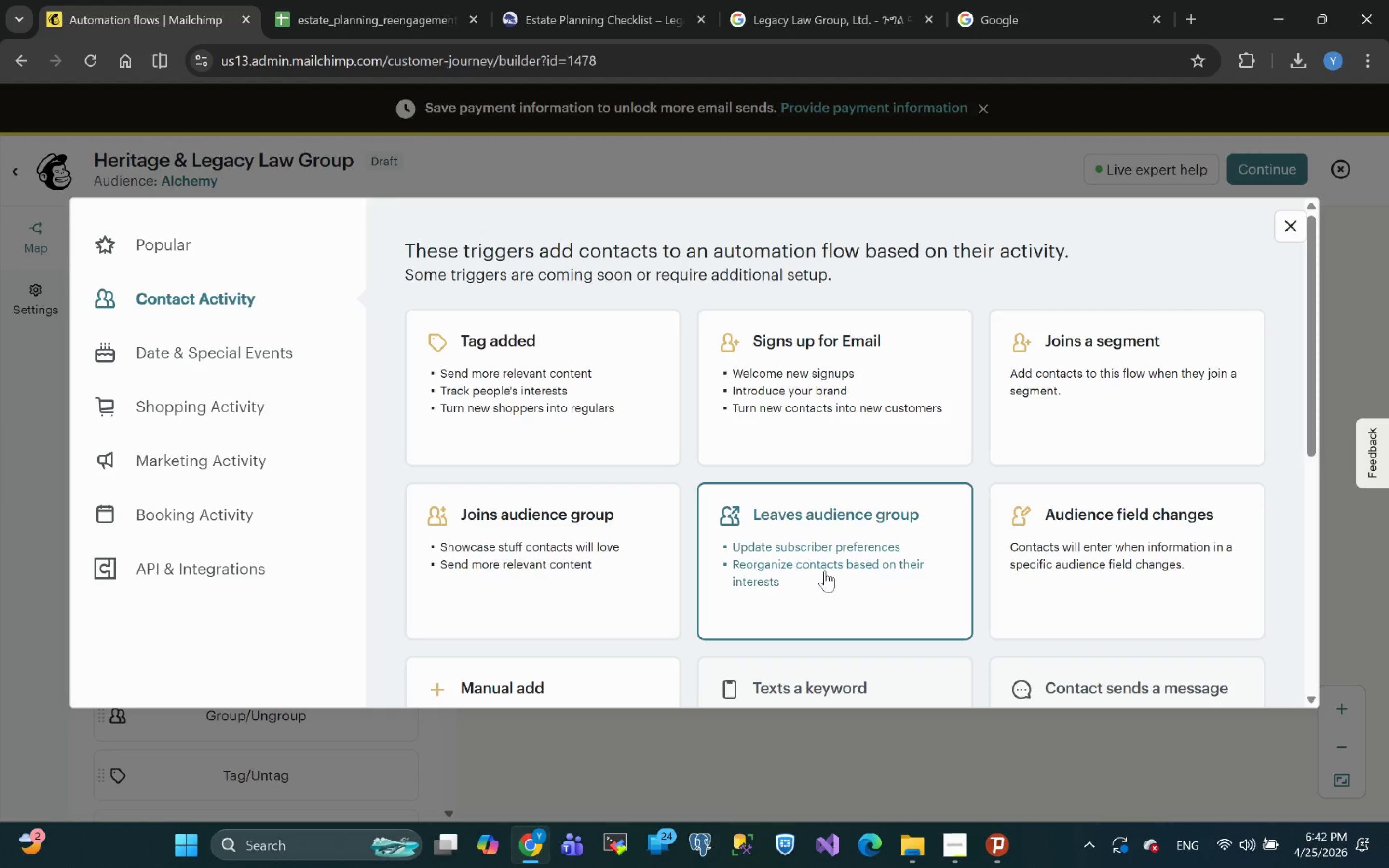 
scroll: coordinate [756, 432], scroll_direction: up, amount: 6.0
 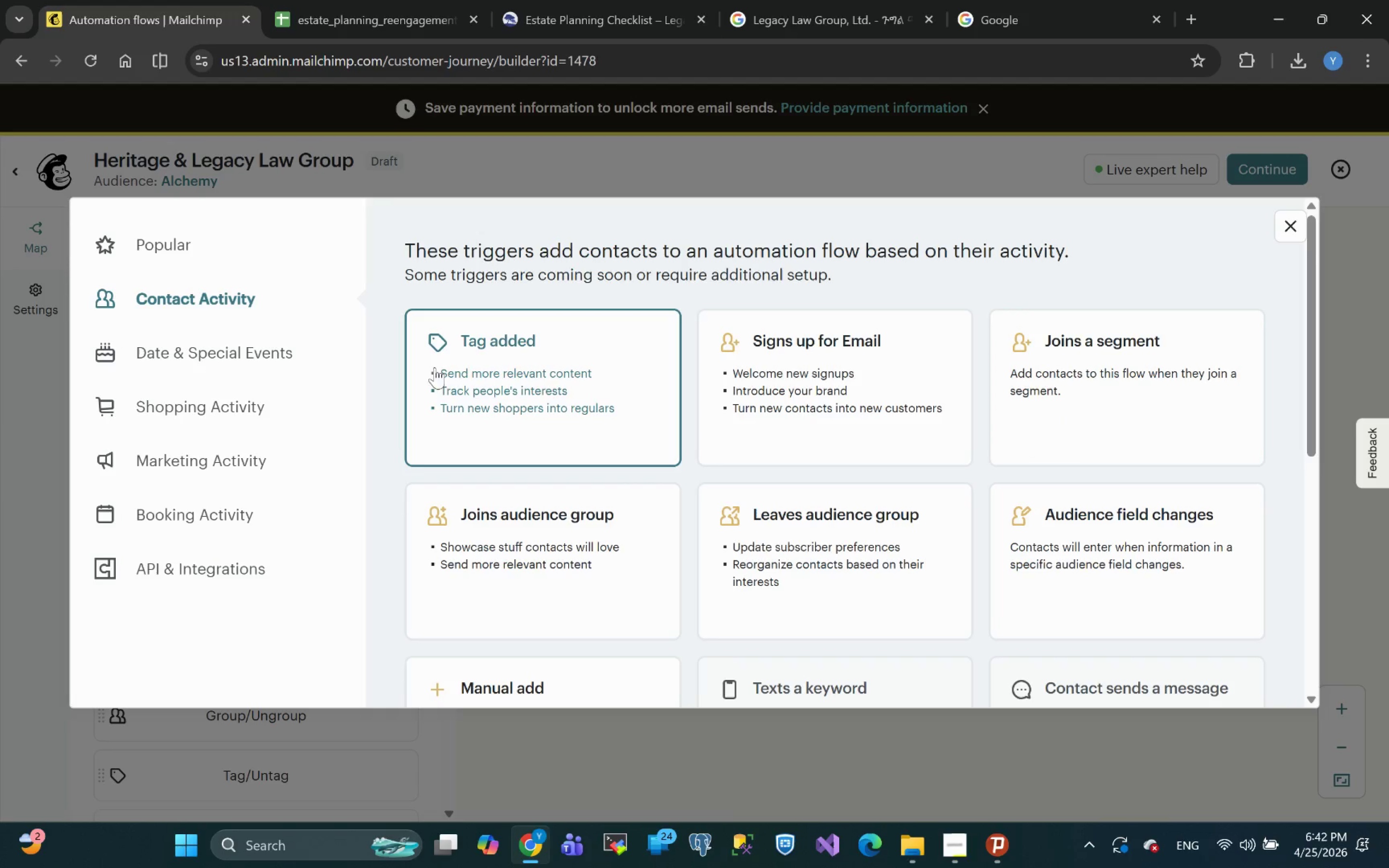 
scroll: coordinate [580, 596], scroll_direction: down, amount: 8.0
 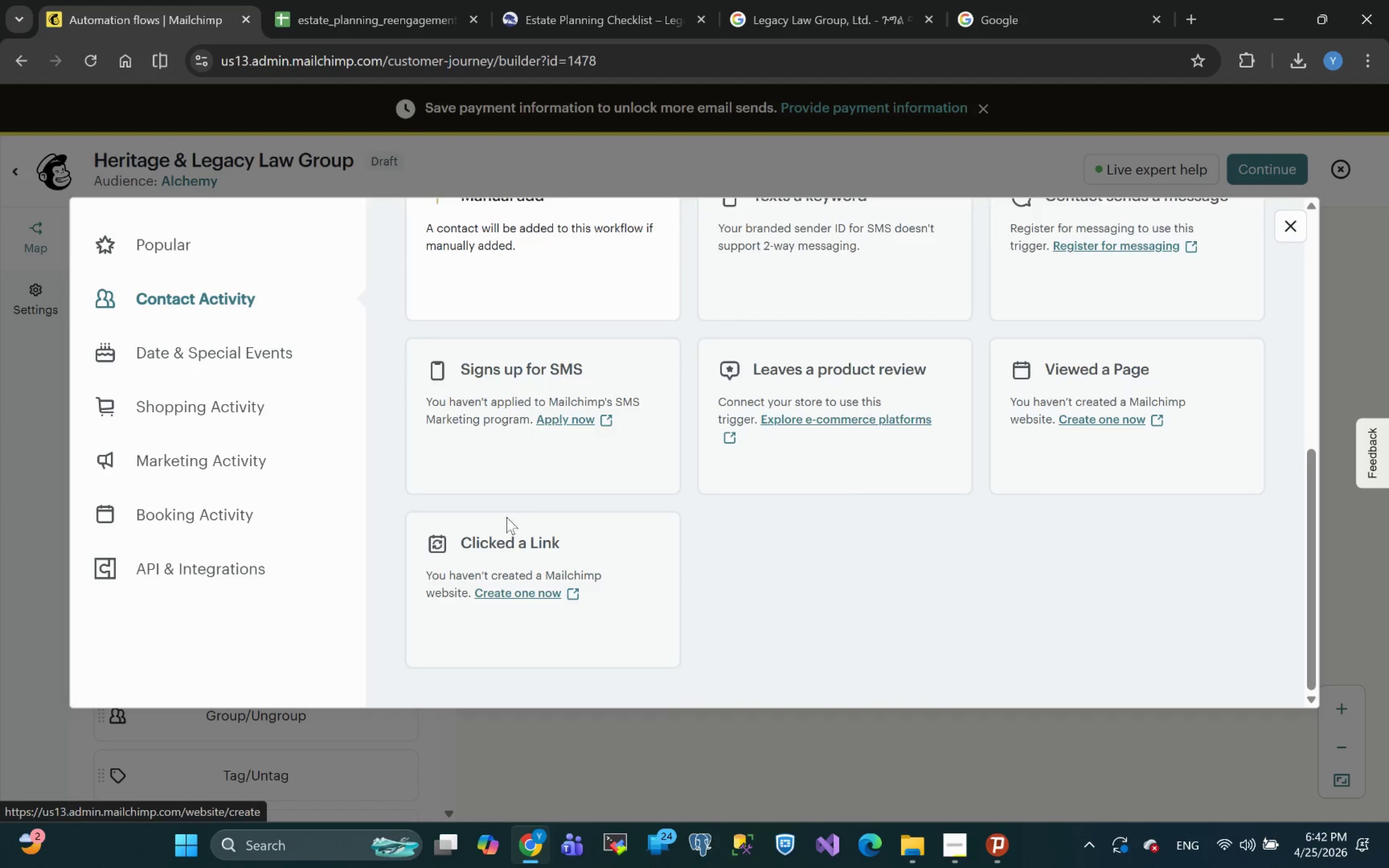 
scroll: coordinate [532, 445], scroll_direction: none, amount: 0.0
 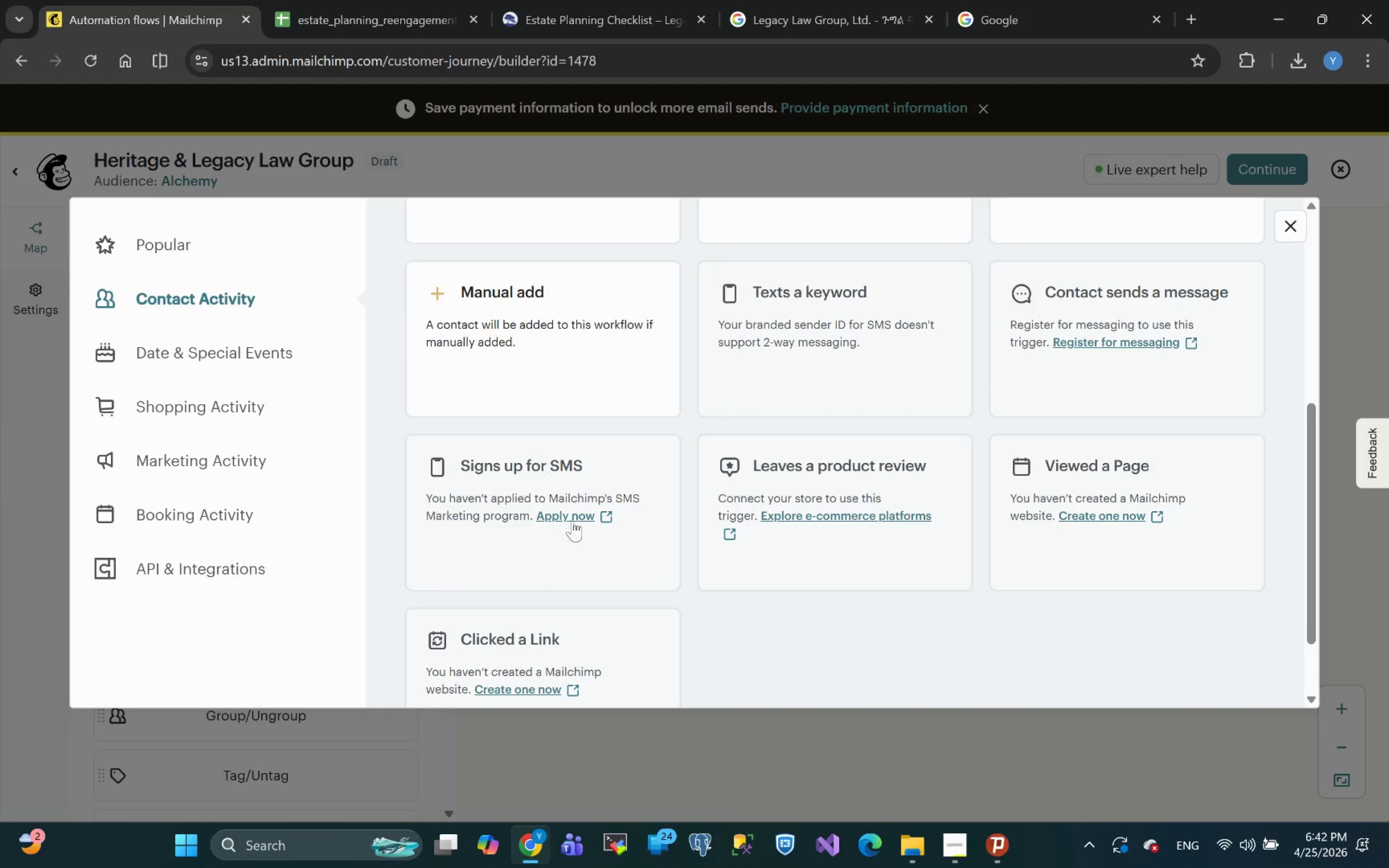 
scroll: coordinate [559, 471], scroll_direction: up, amount: 3.0
 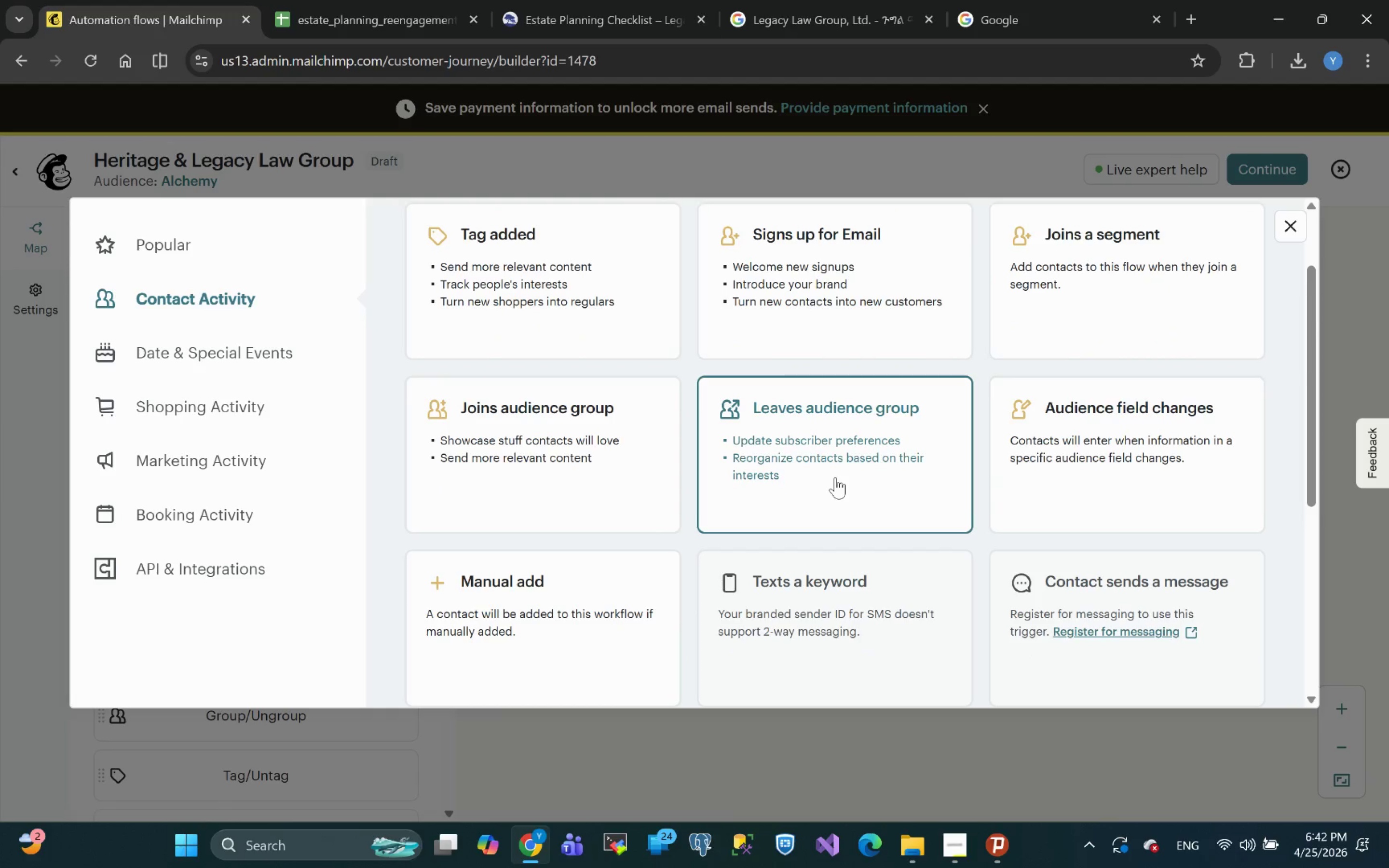 
wait(6.27)
 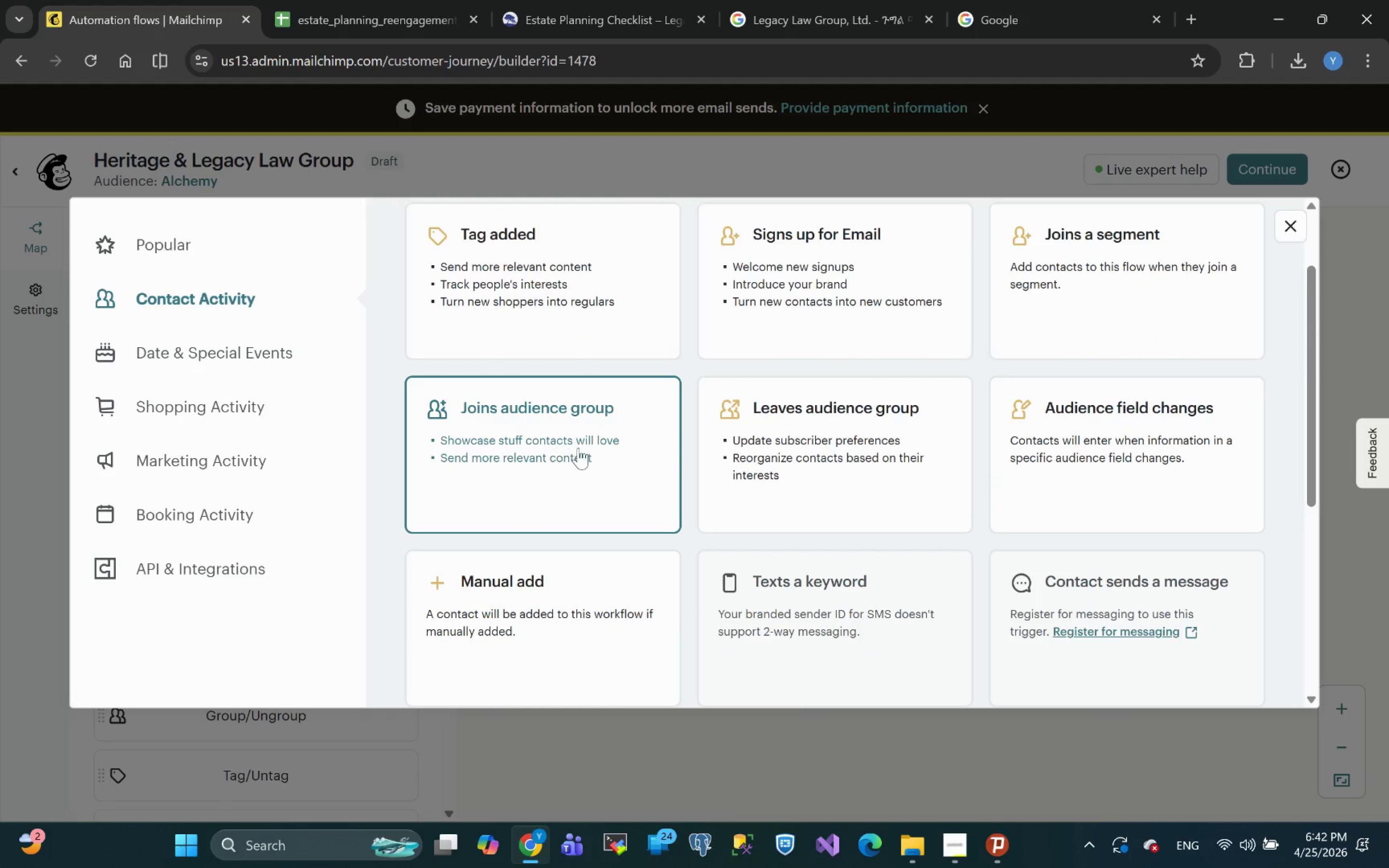 
scroll: coordinate [1051, 475], scroll_direction: up, amount: 1.0
 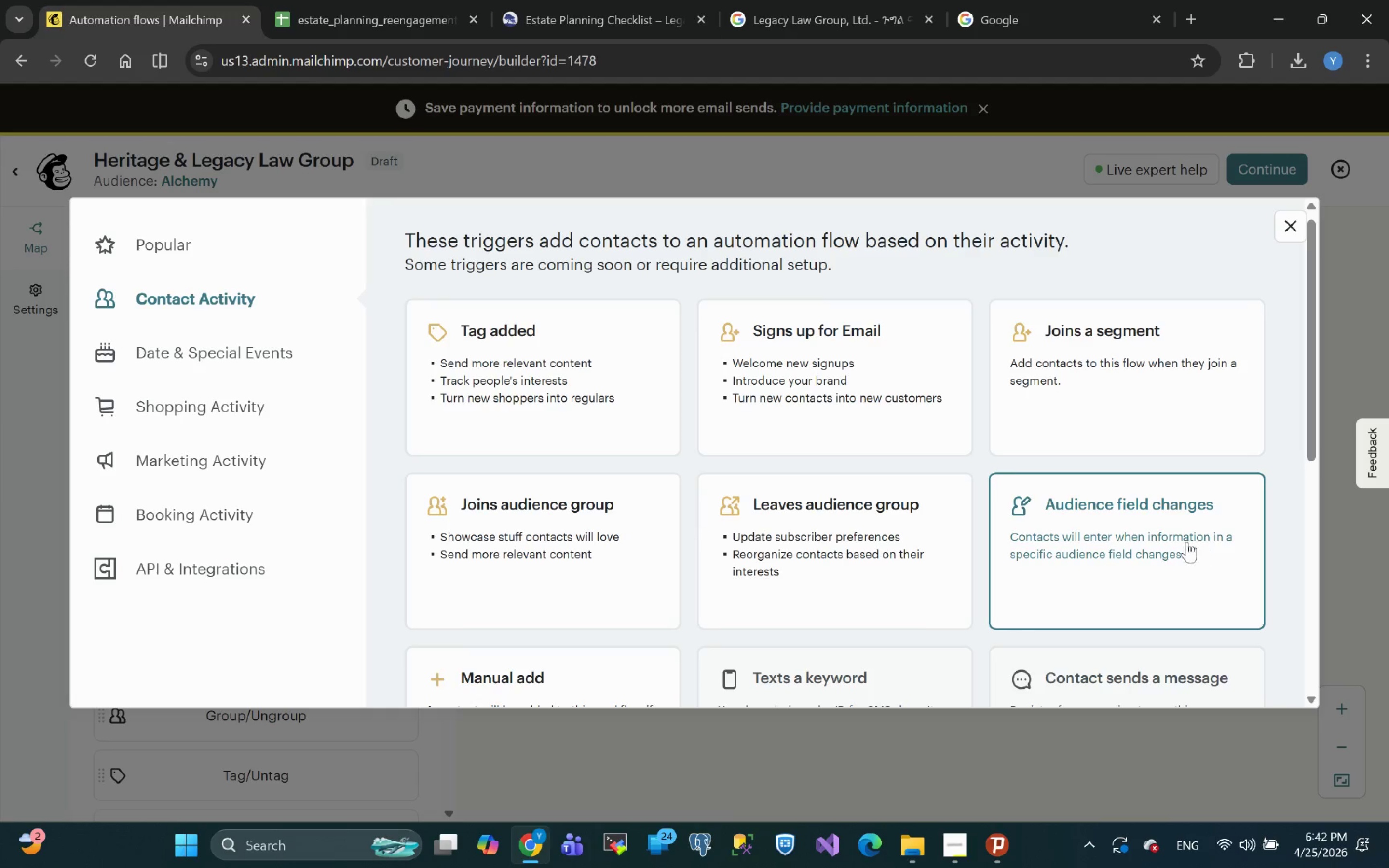 
wait(5.92)
 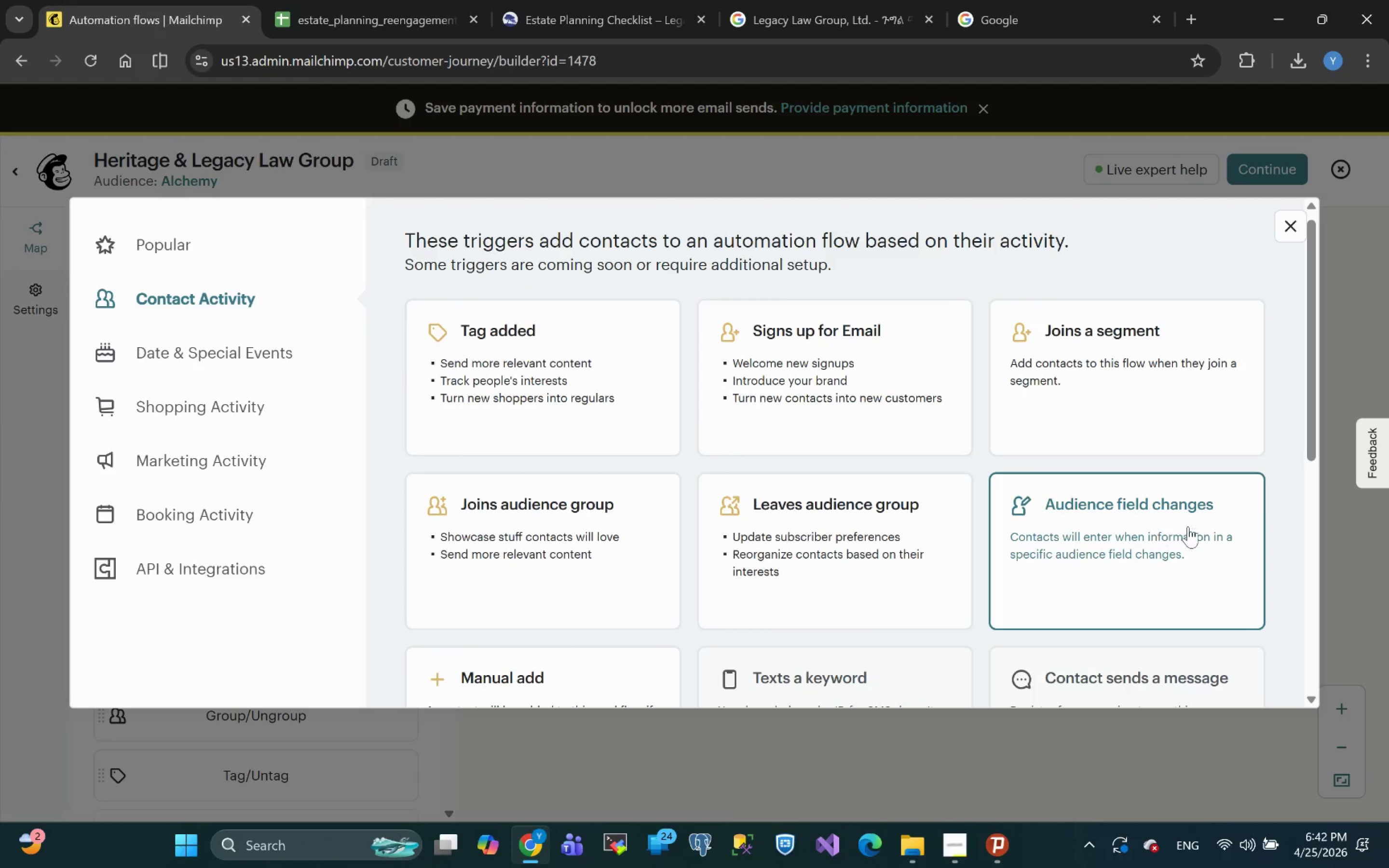 
scroll: coordinate [1108, 547], scroll_direction: up, amount: 3.0
 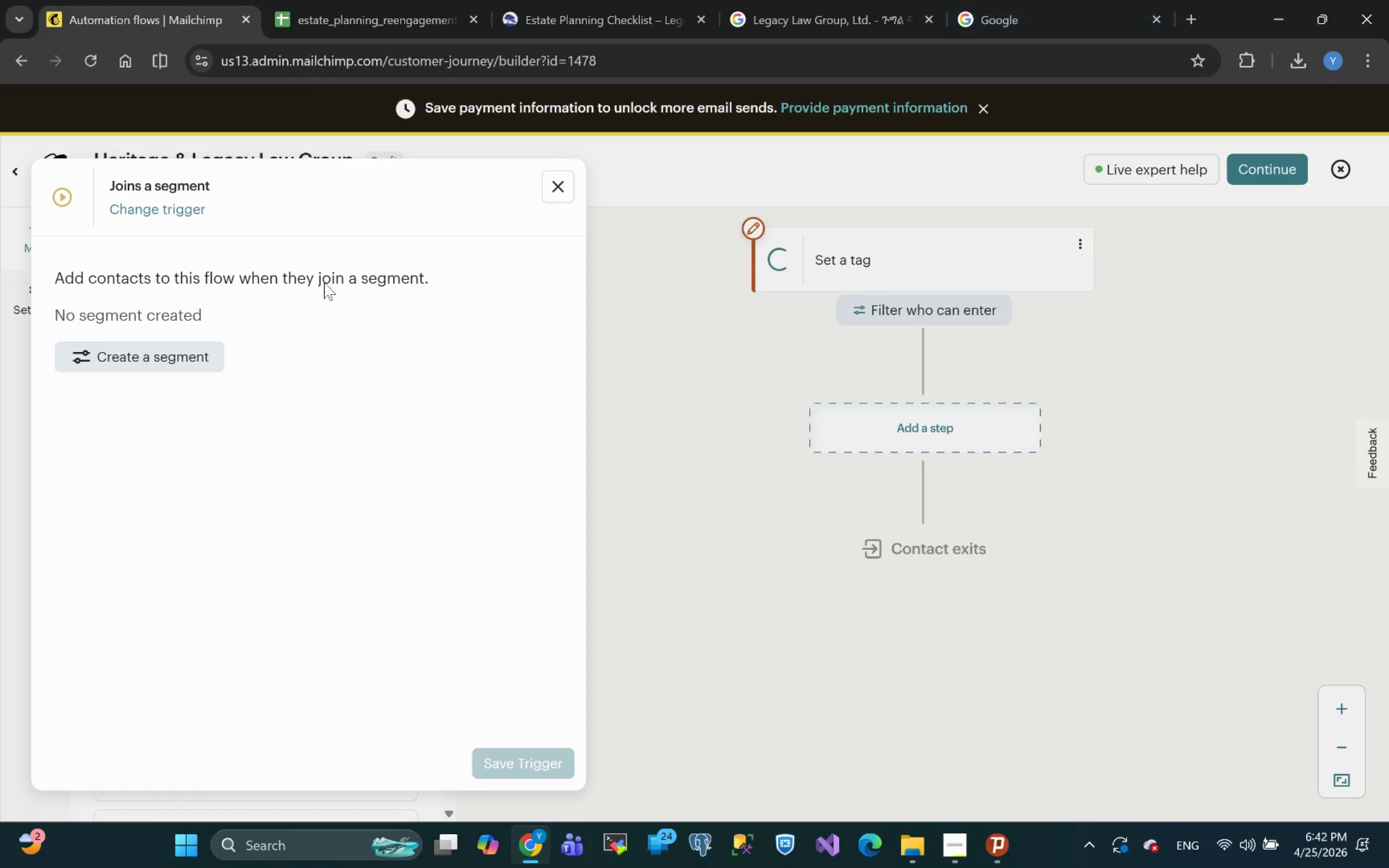 
wait(12.3)
 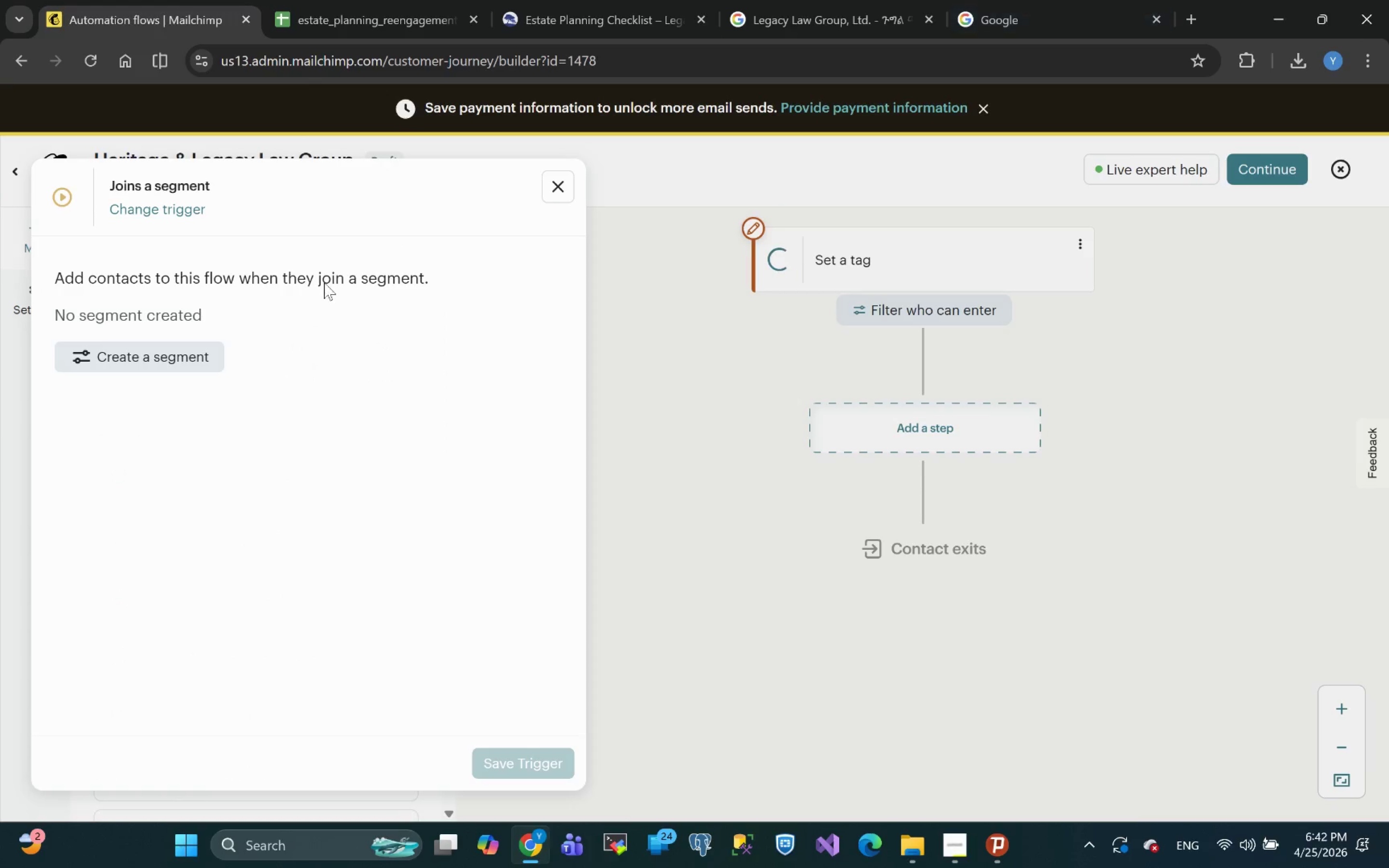 
scroll: coordinate [258, 523], scroll_direction: down, amount: 2.0
 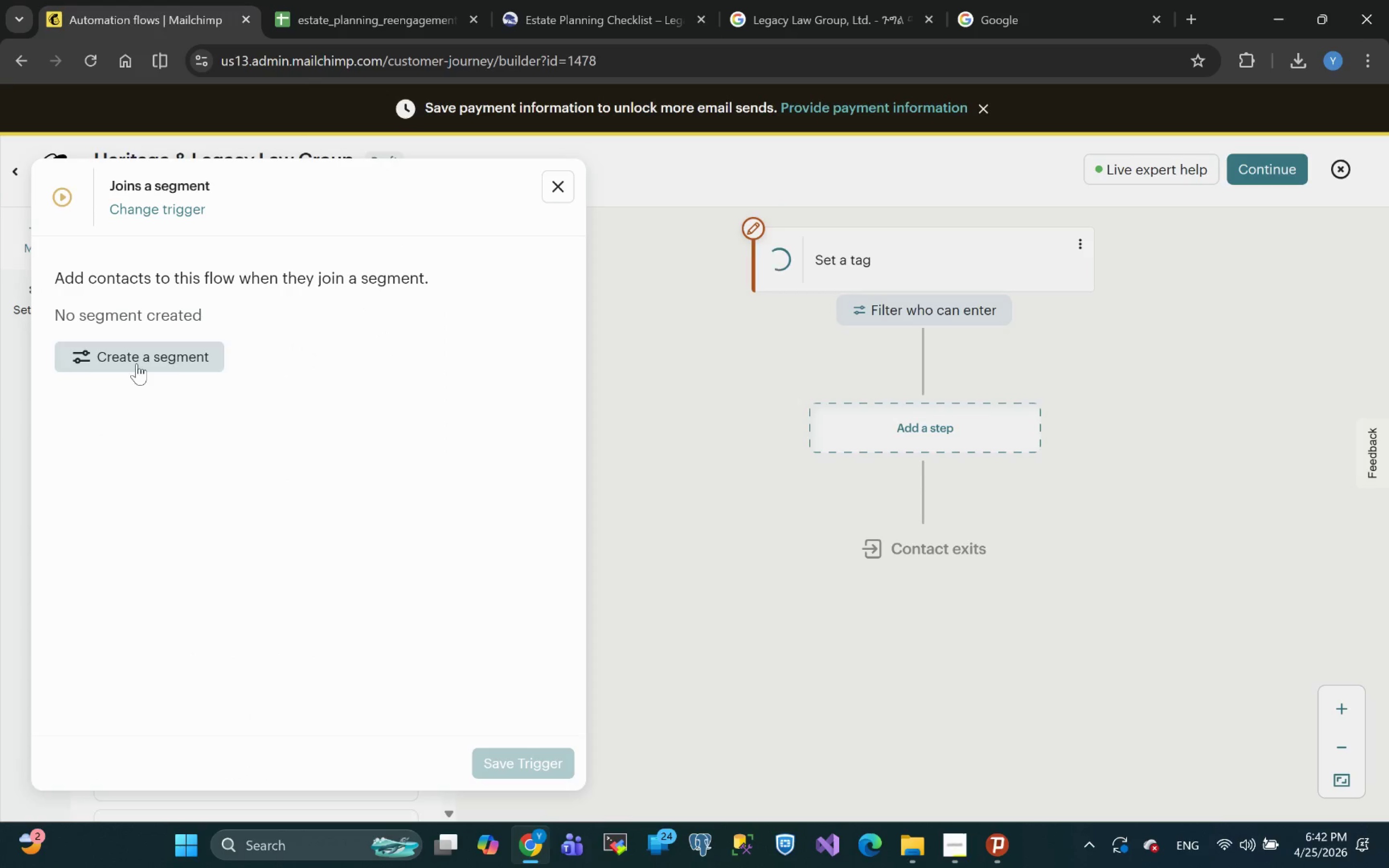 
left_click([135, 353])
 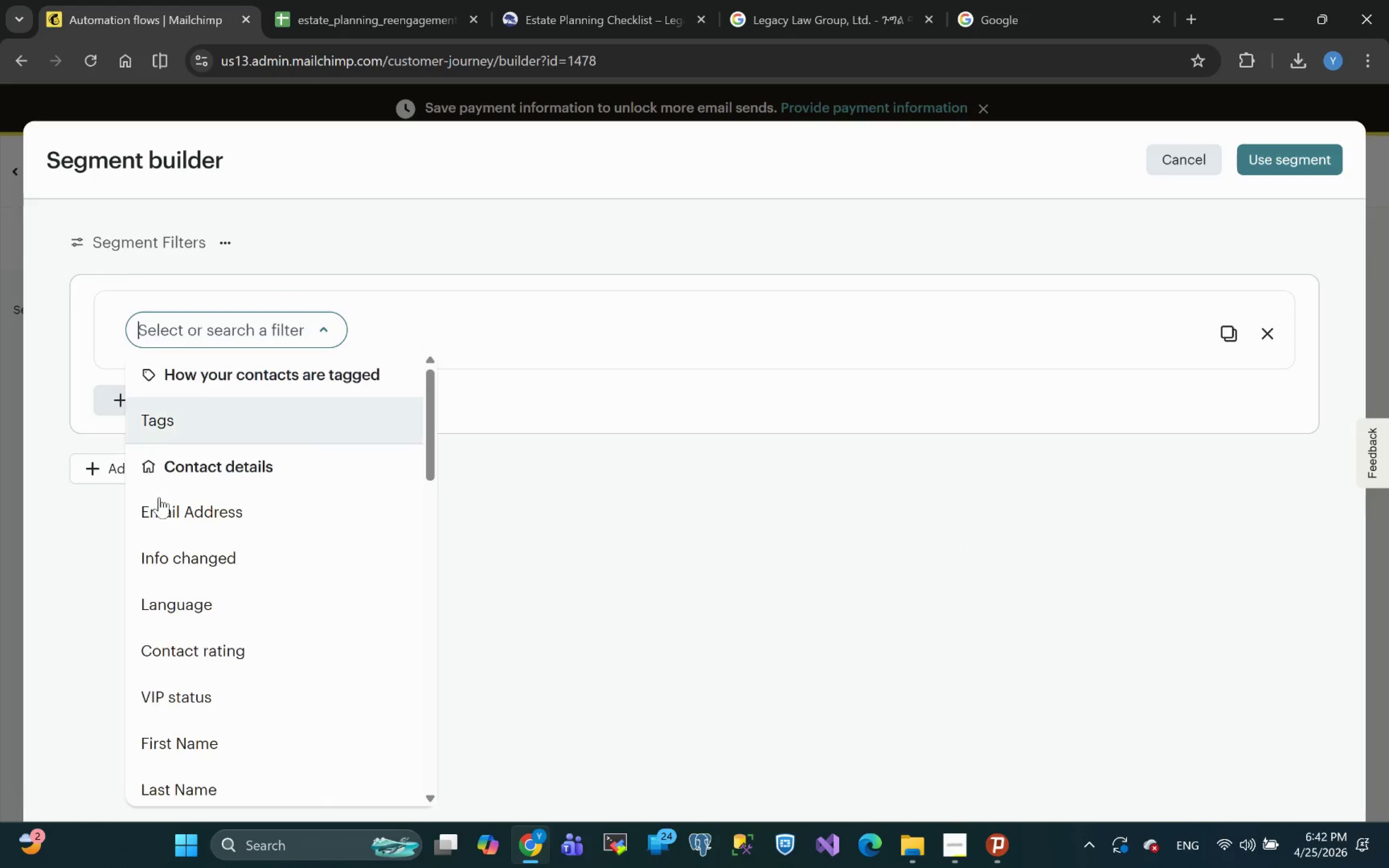 
scroll: coordinate [193, 646], scroll_direction: down, amount: 9.0
 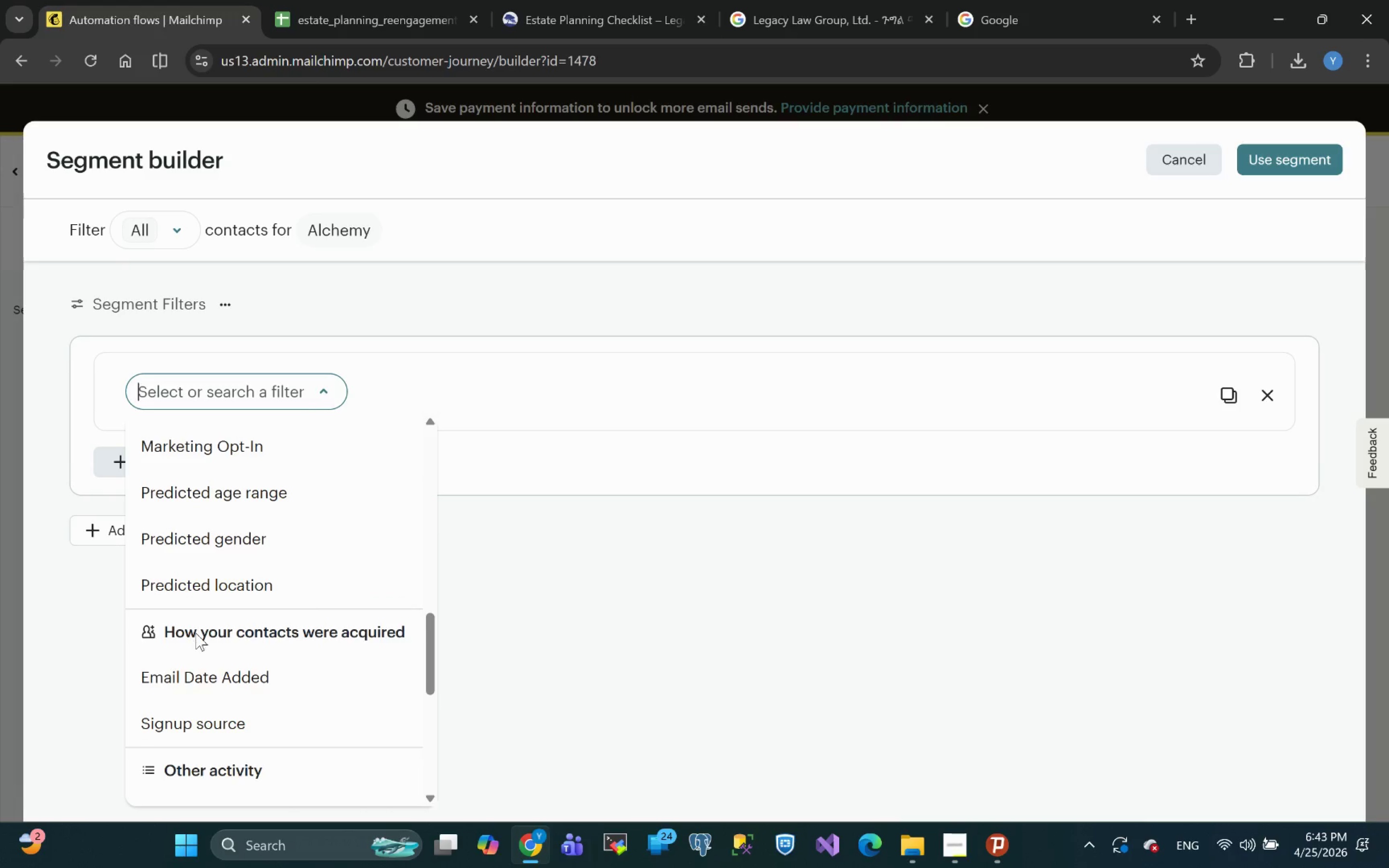 
scroll: coordinate [201, 572], scroll_direction: none, amount: 0.0
 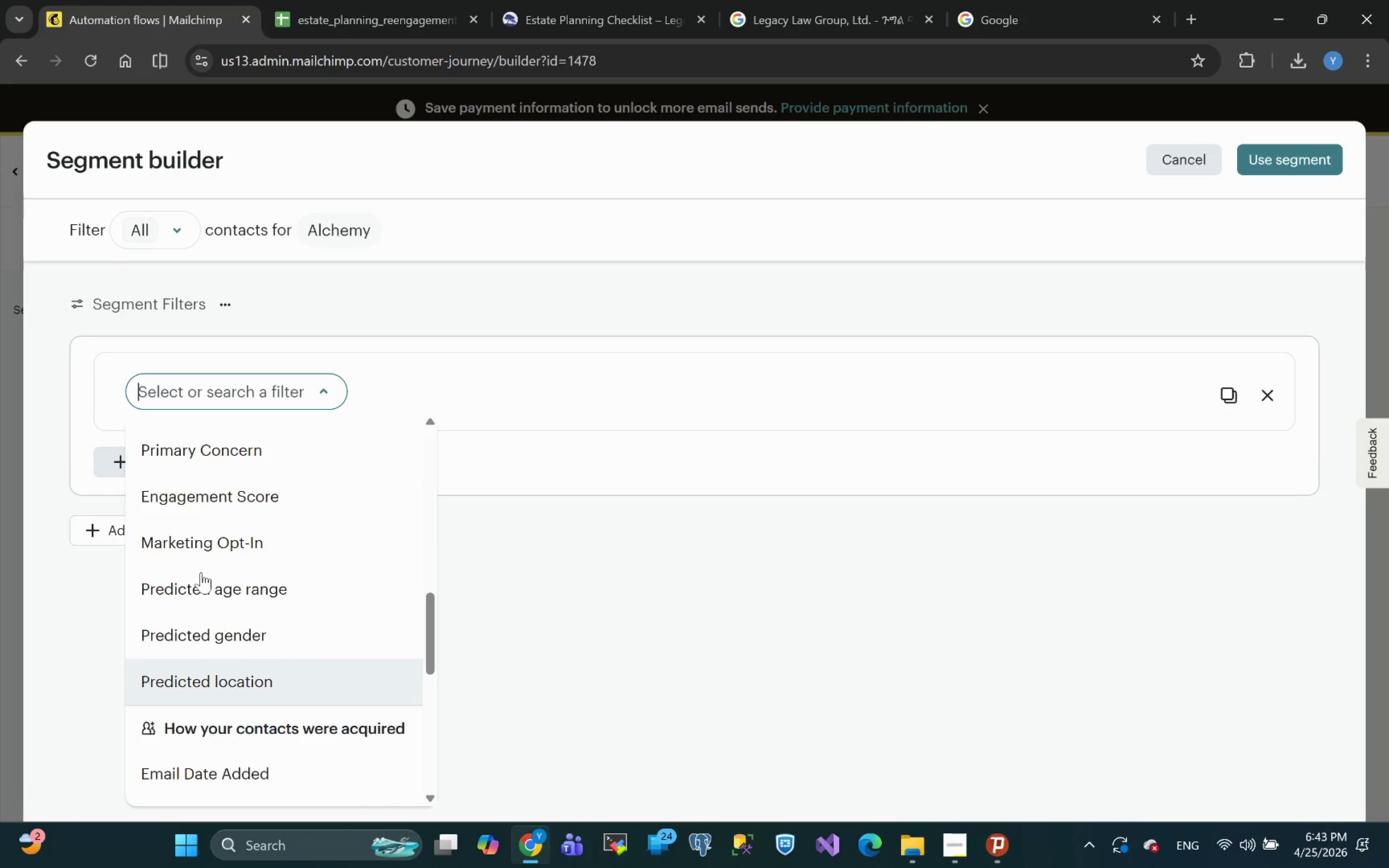 
scroll: coordinate [200, 561], scroll_direction: up, amount: 2.0
 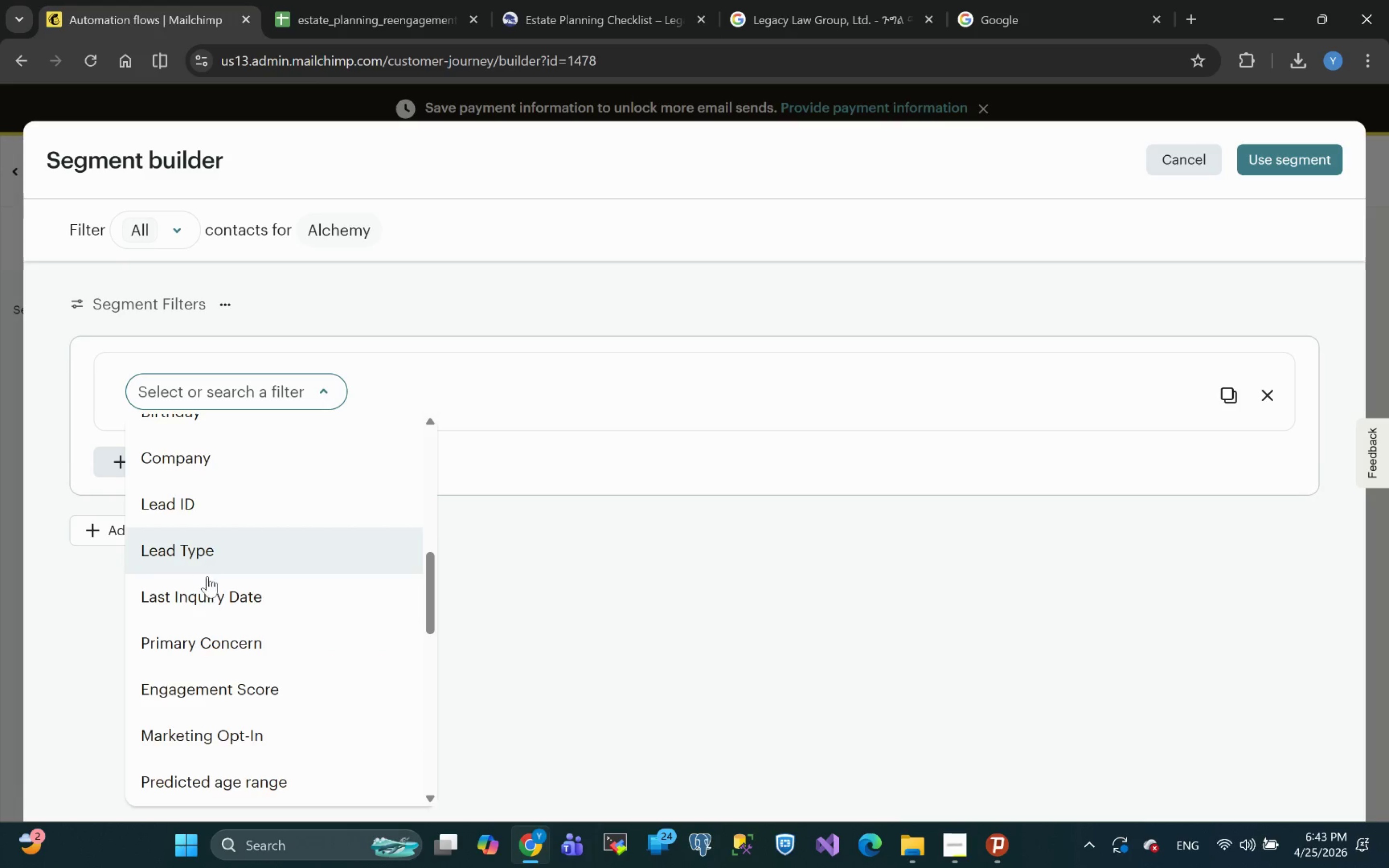 
left_click([210, 555])
 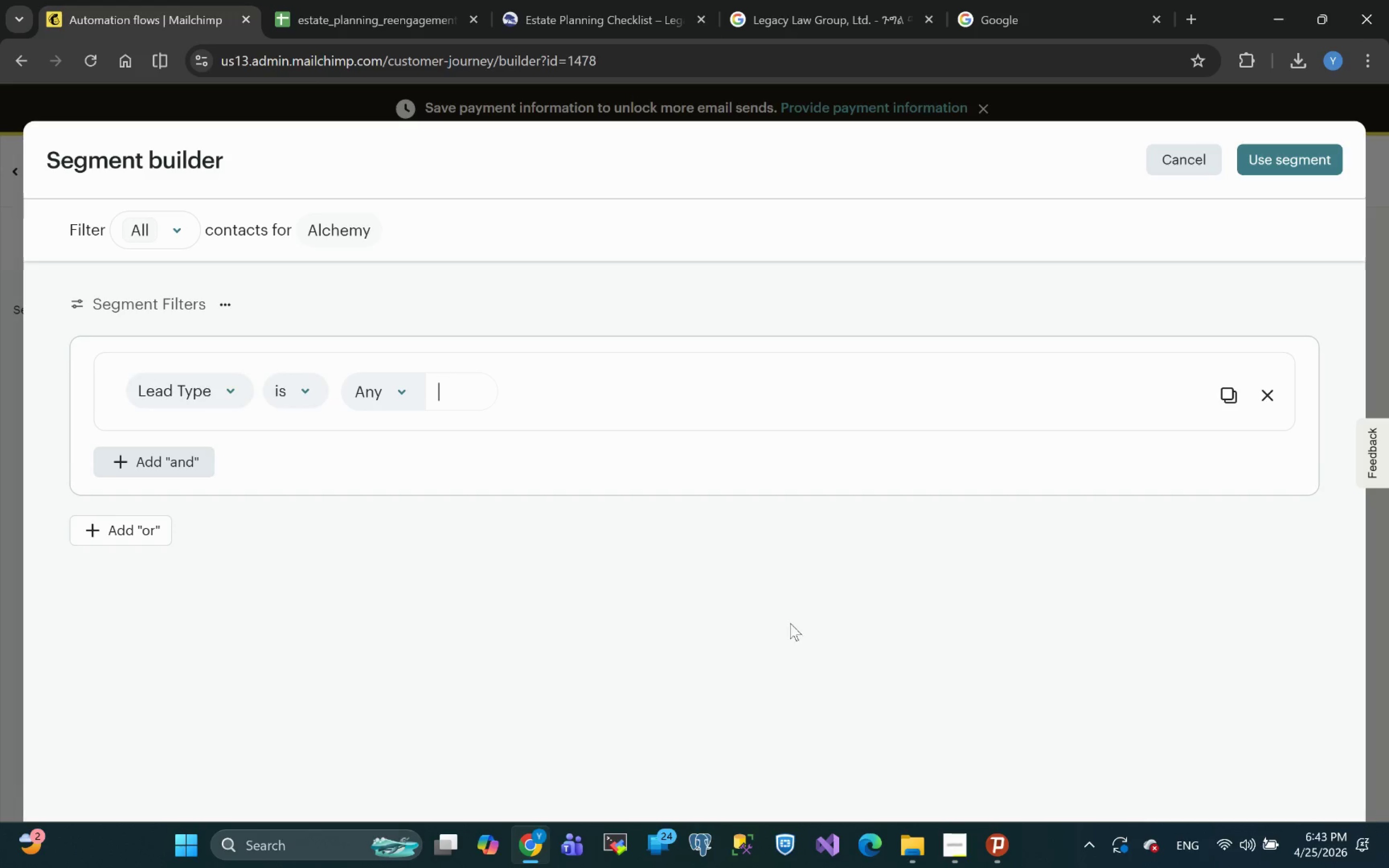 
left_click([352, 13])
 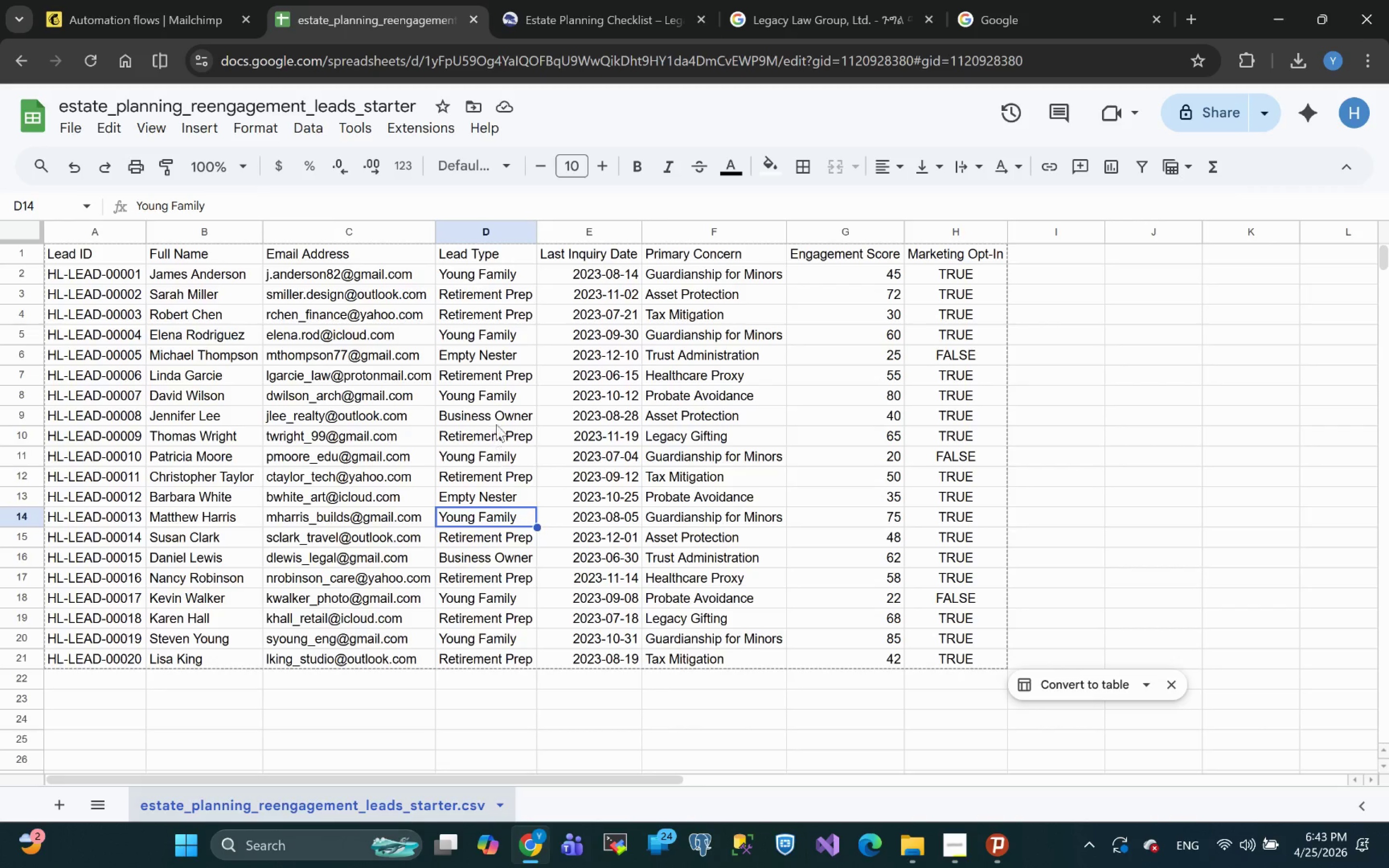 
left_click([496, 395])
 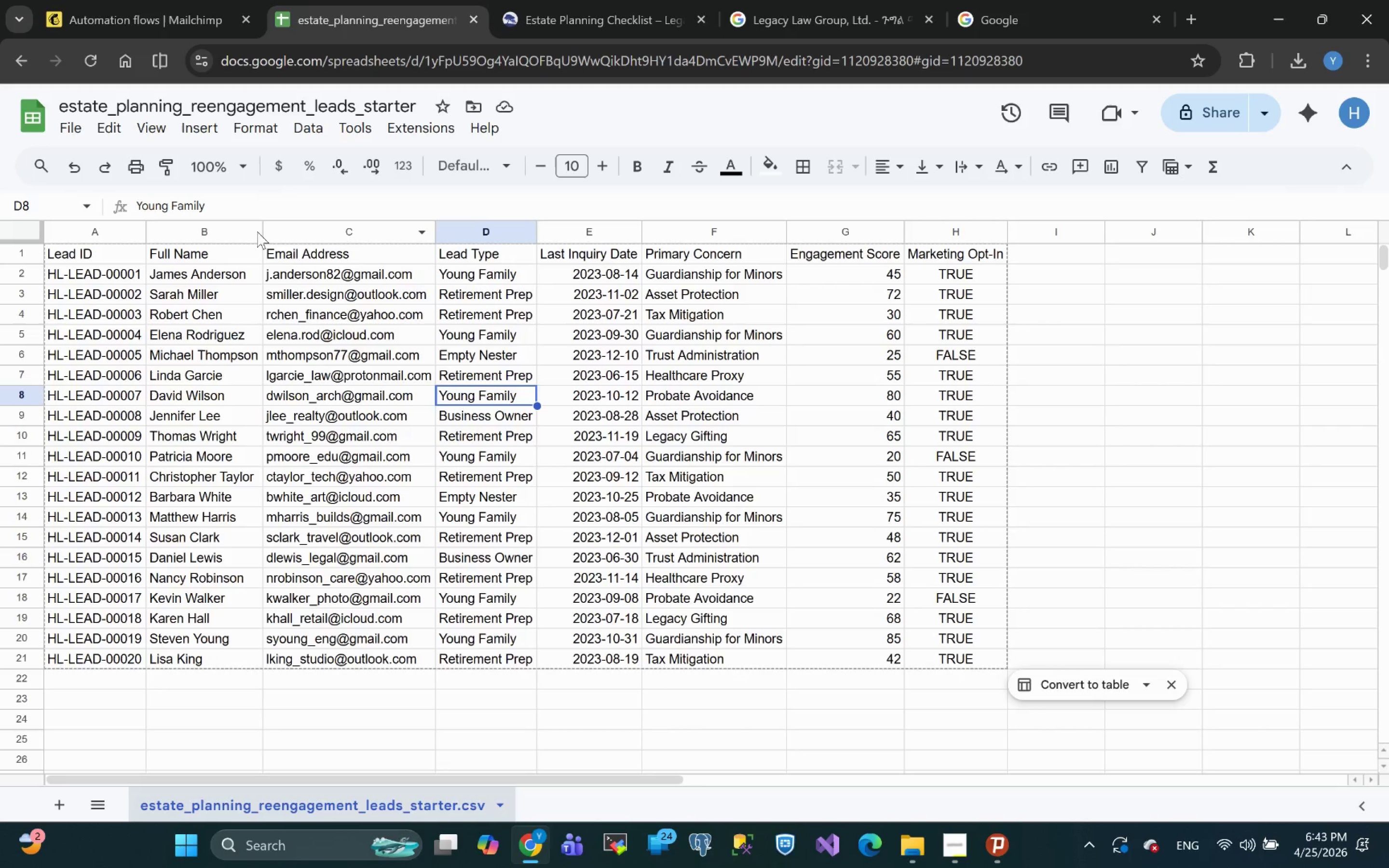 
left_click_drag(start_coordinate=[218, 197], to_coordinate=[103, 202])
 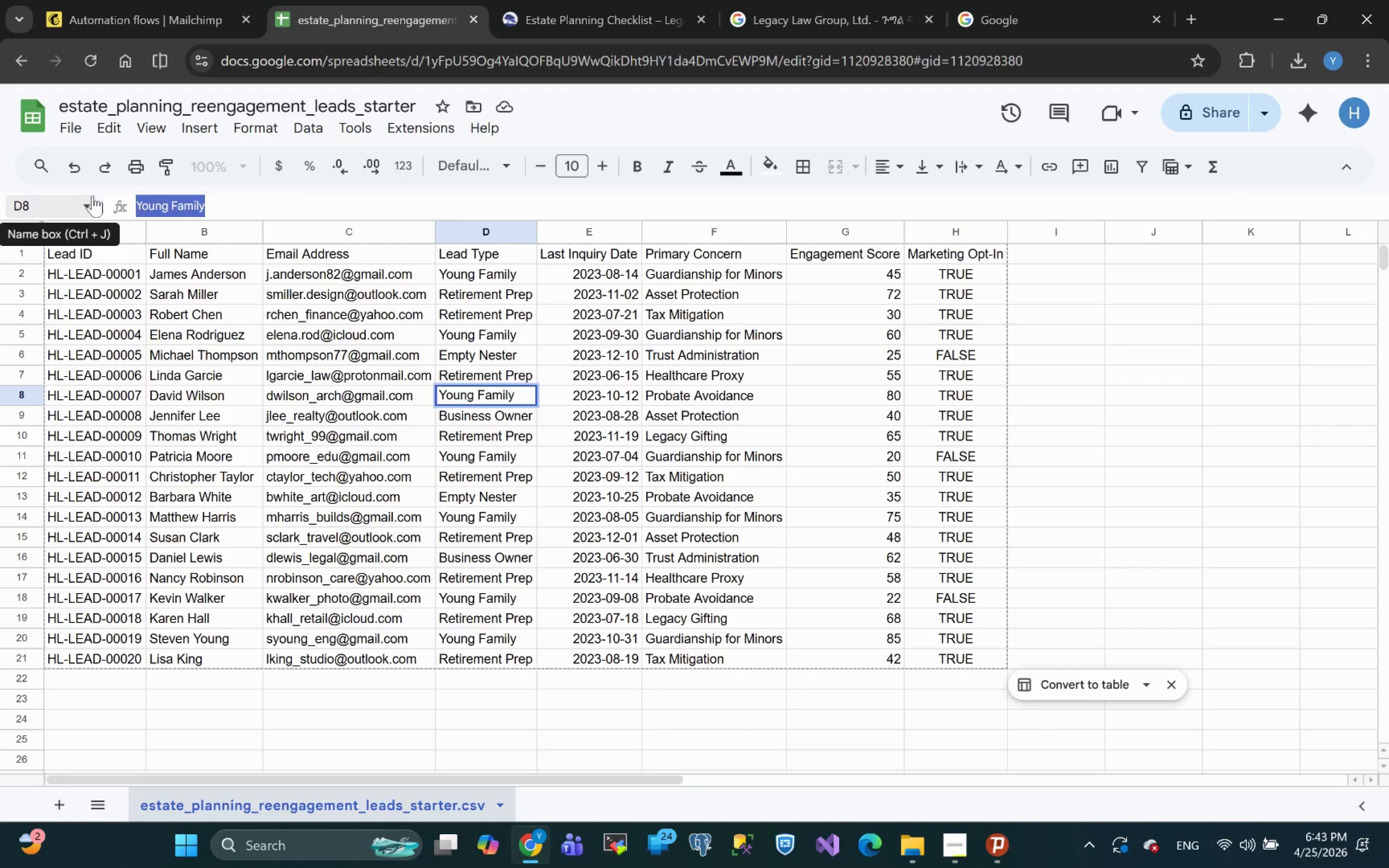 
key(Control+C)
 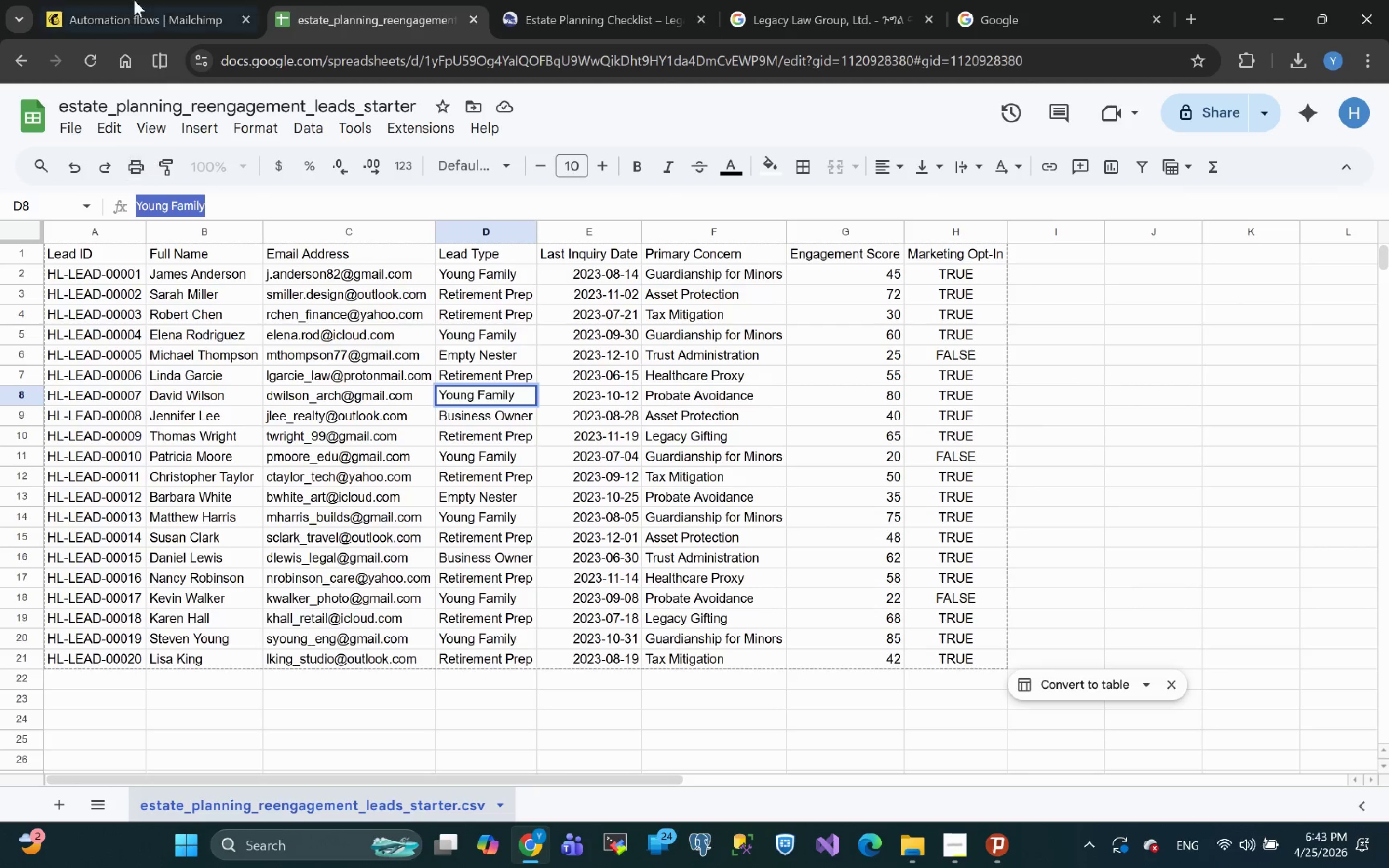 
left_click([107, 0])
 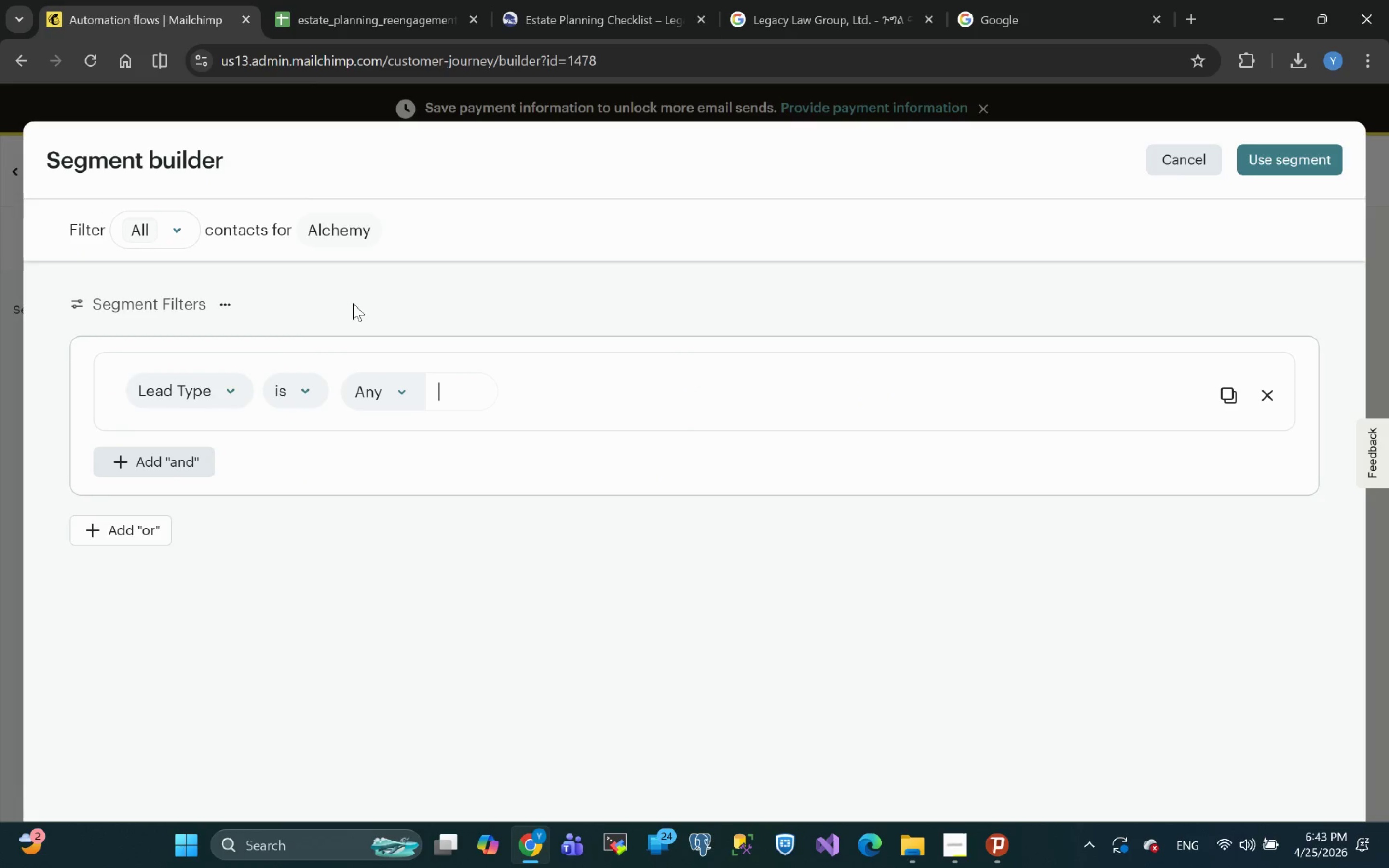 
key(Control+V)
 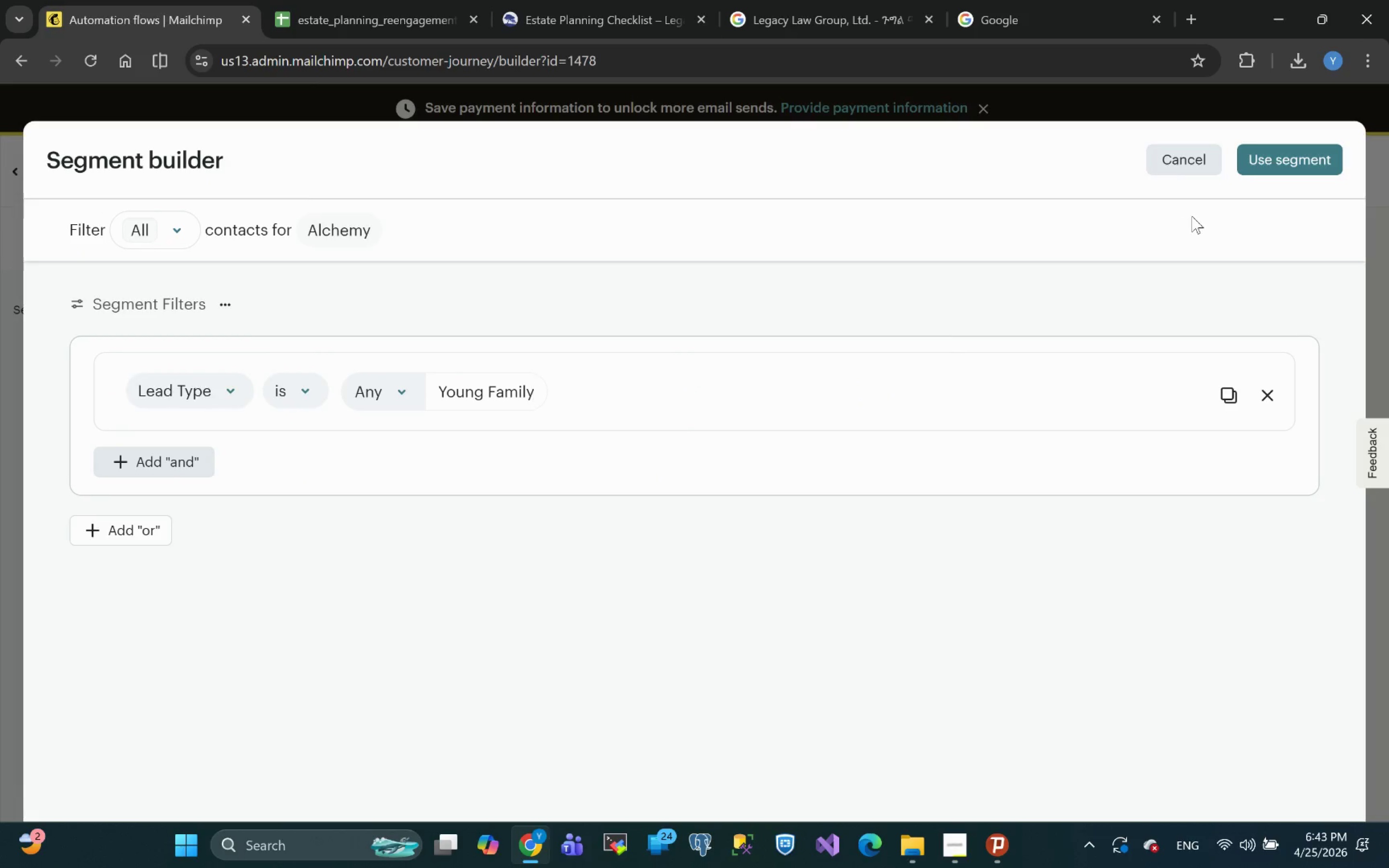 
left_click([1286, 156])
 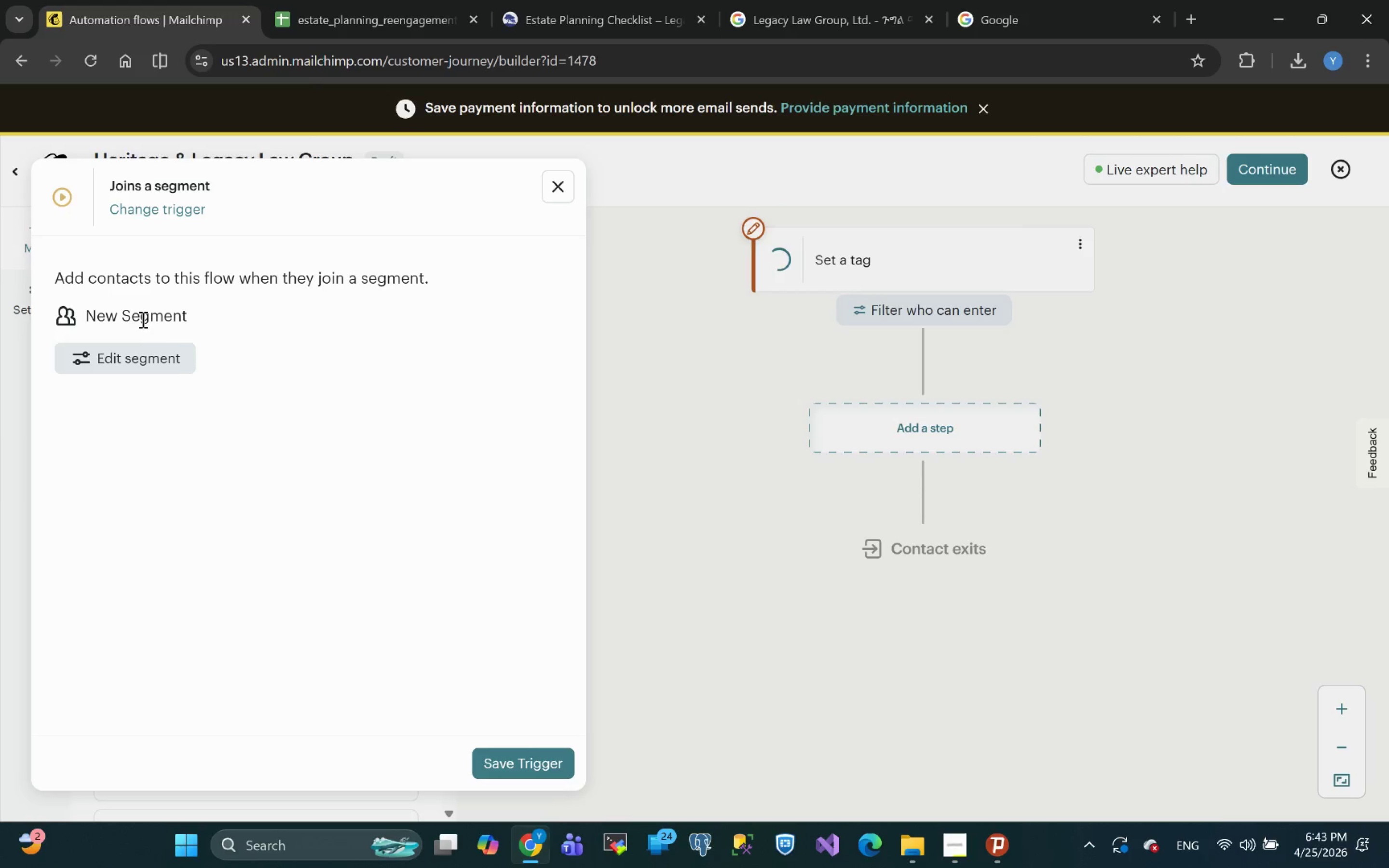 
wait(17.31)
 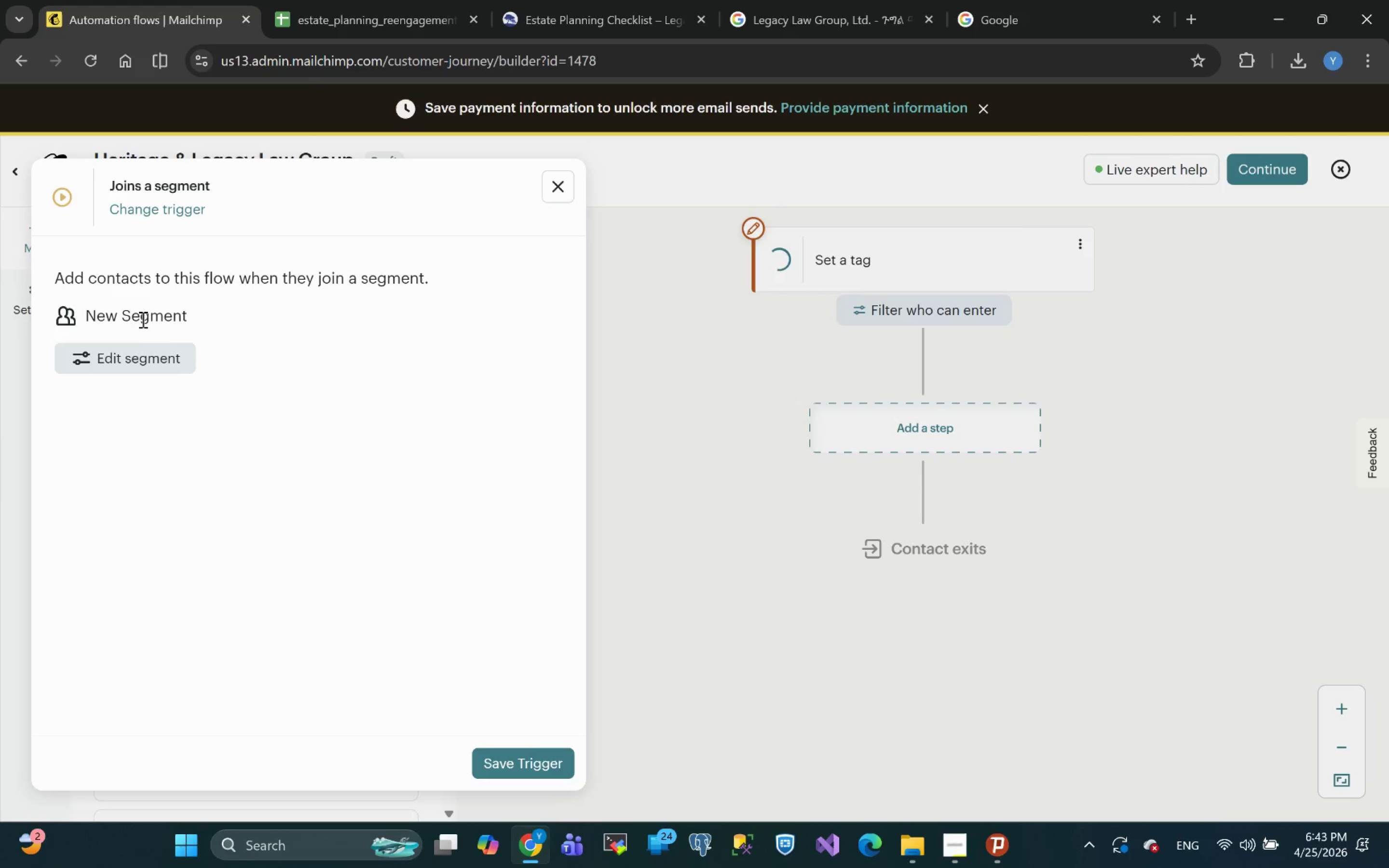 
left_click([503, 762])
 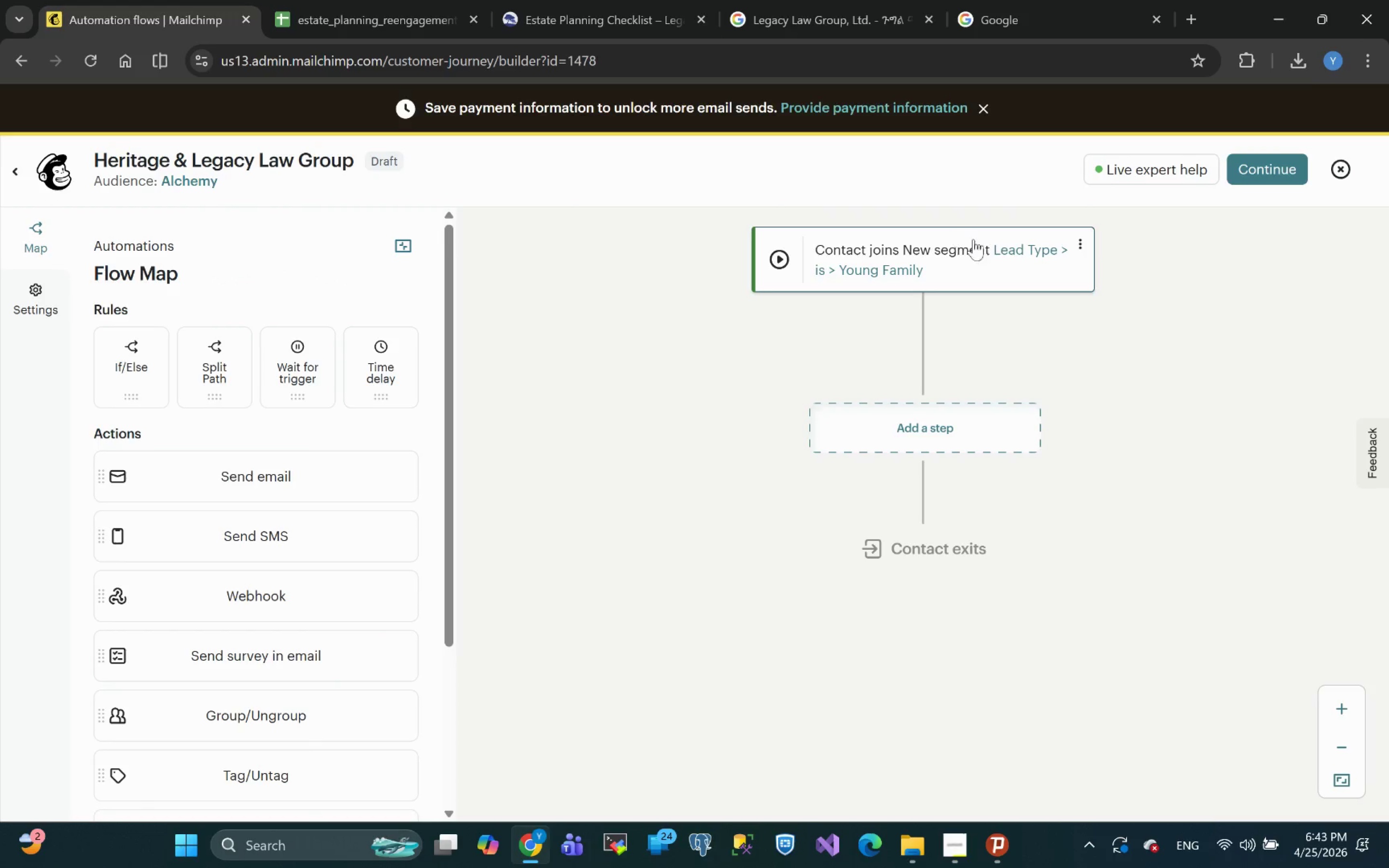 
wait(9.11)
 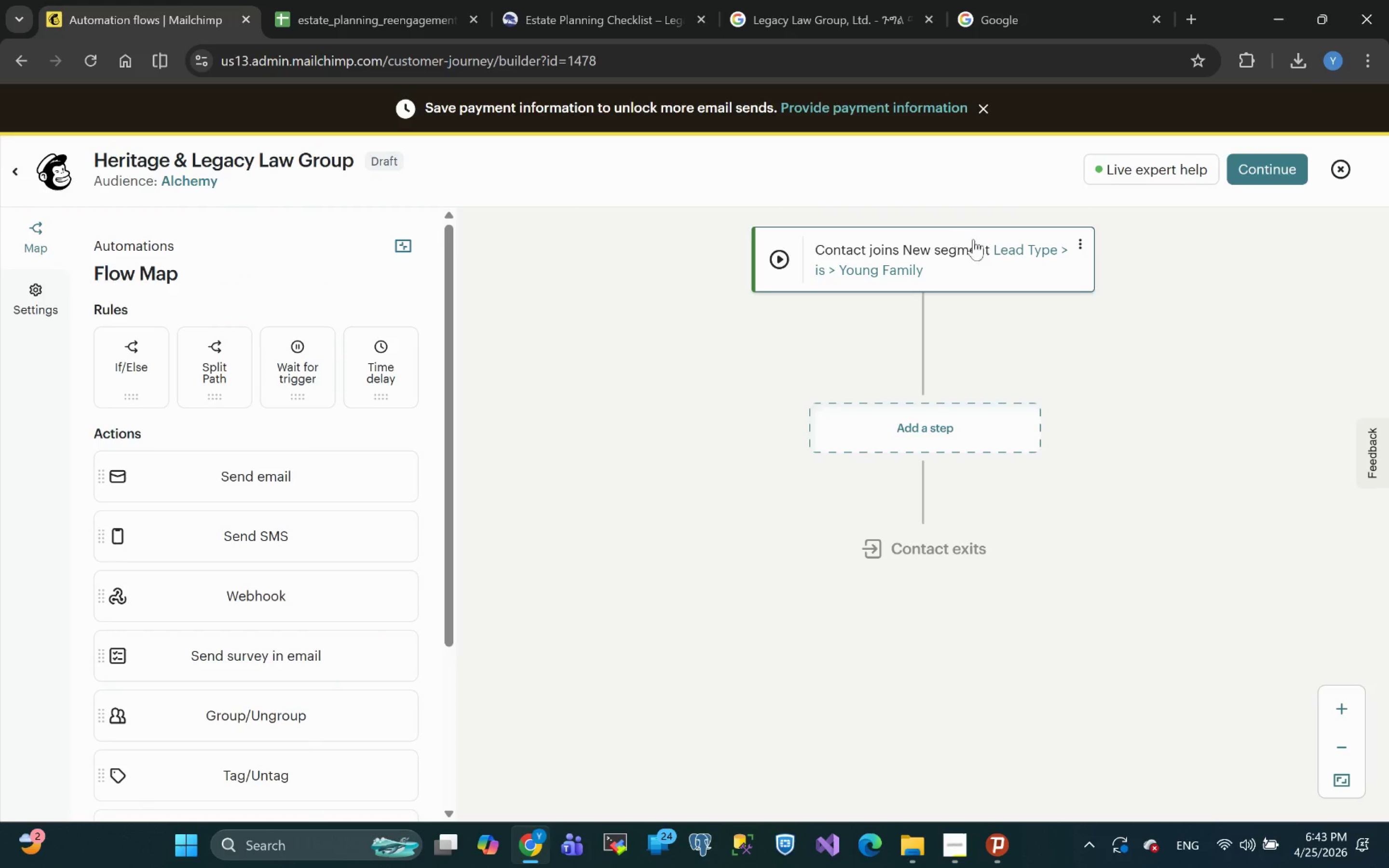 
left_click_drag(start_coordinate=[199, 489], to_coordinate=[938, 432])
 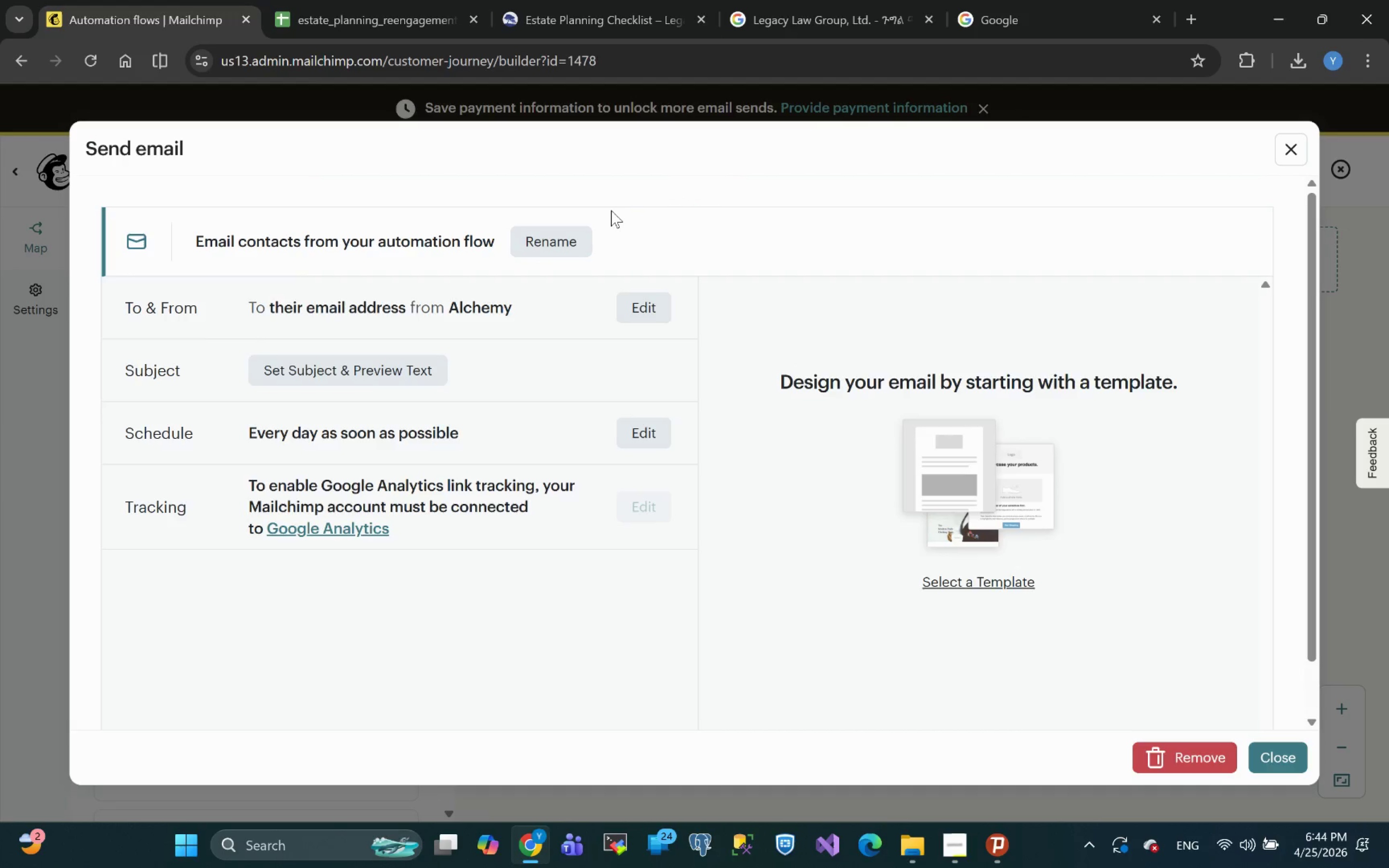 
wait(21.08)
 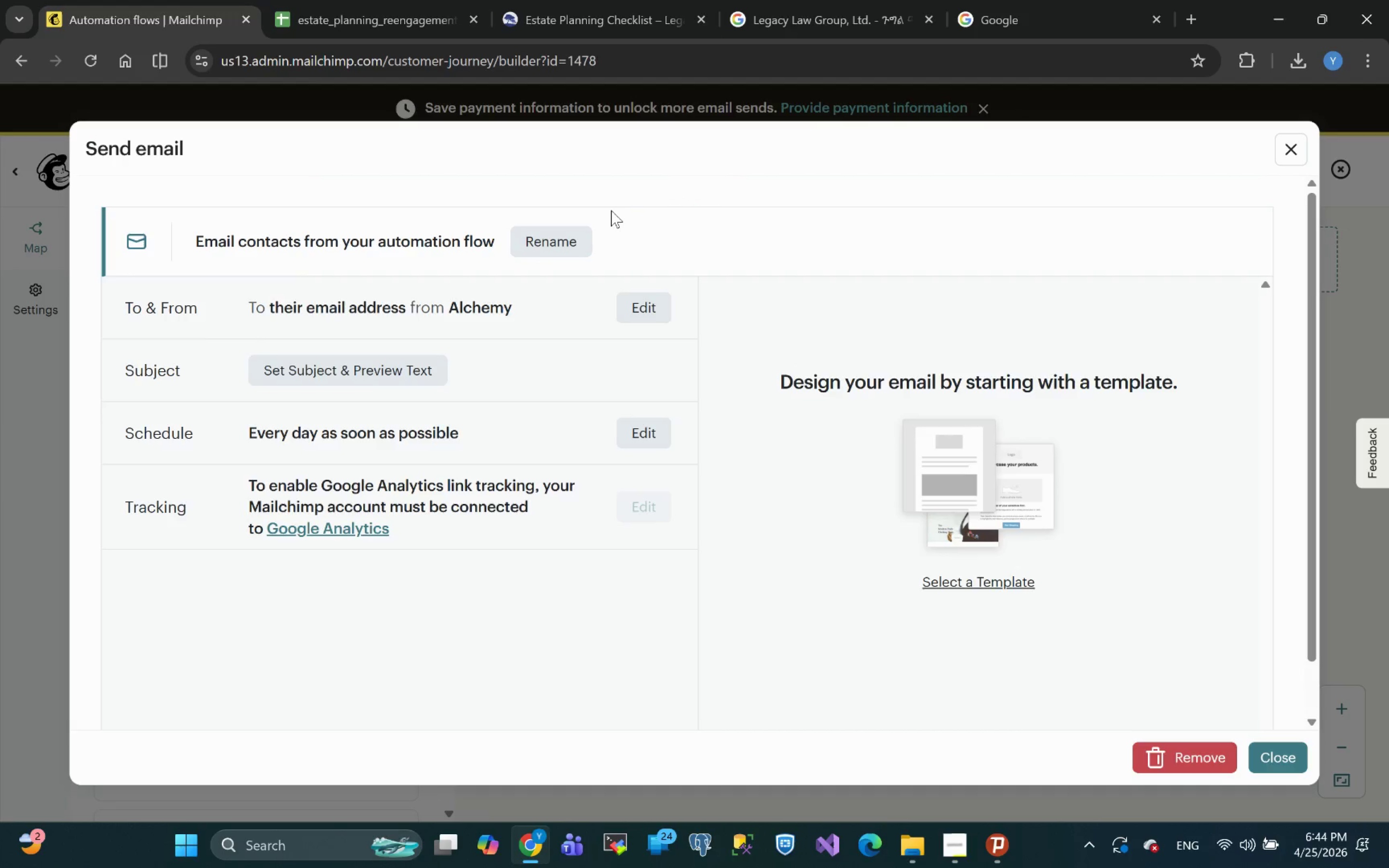 
left_click([951, 856])